 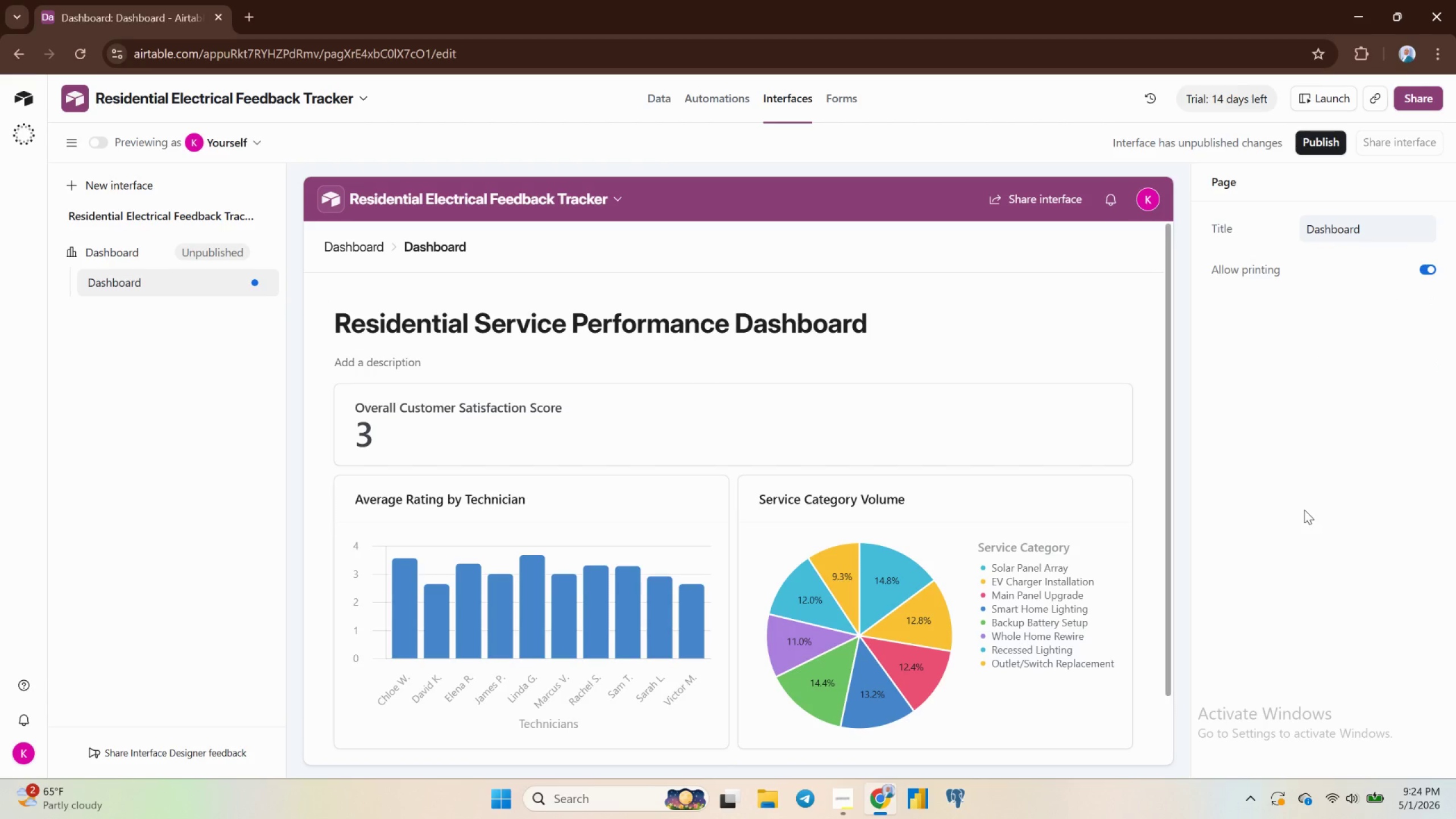 
scroll: coordinate [1089, 443], scroll_direction: down, amount: 1.0
 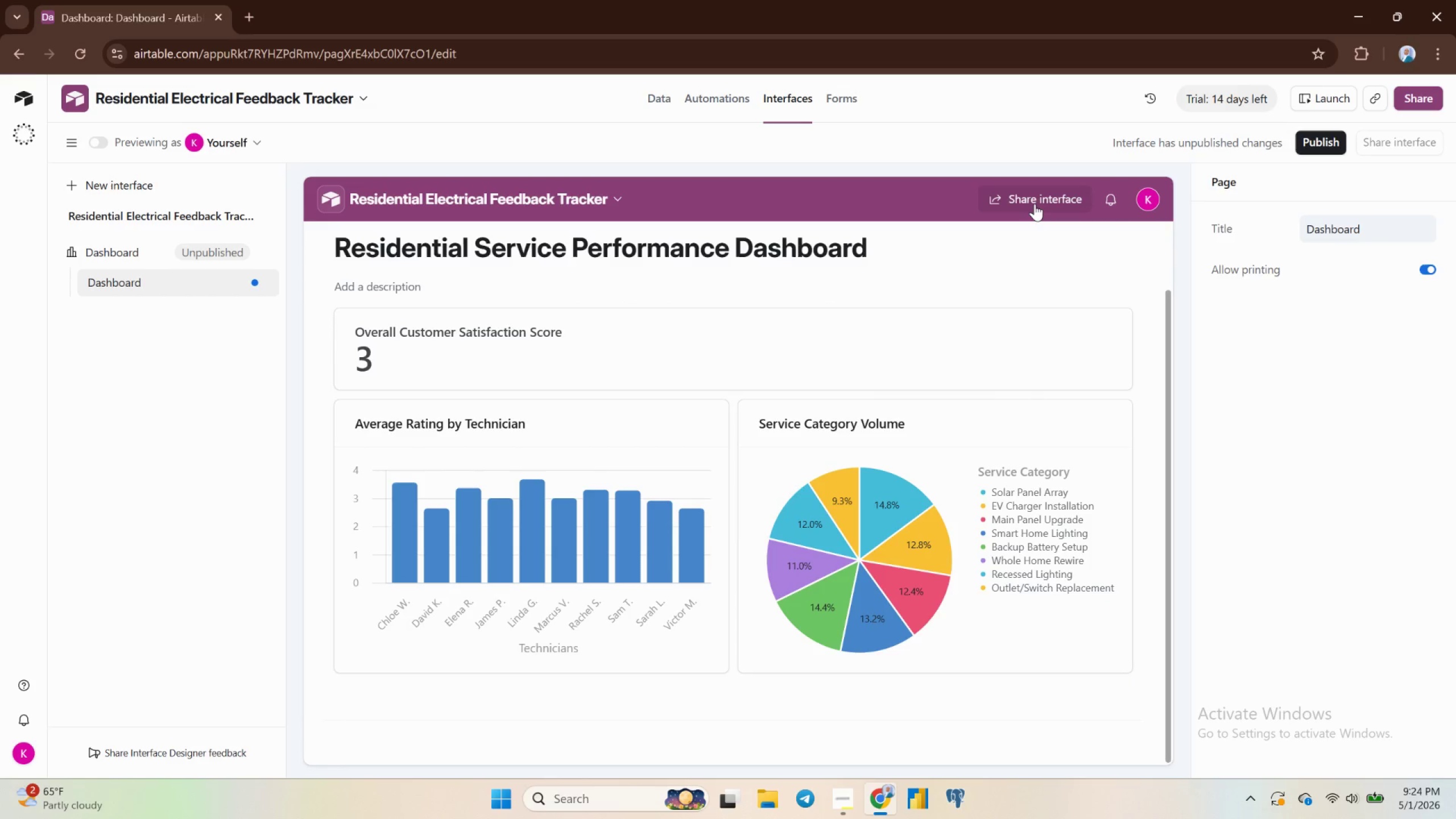 
left_click([1035, 204])
 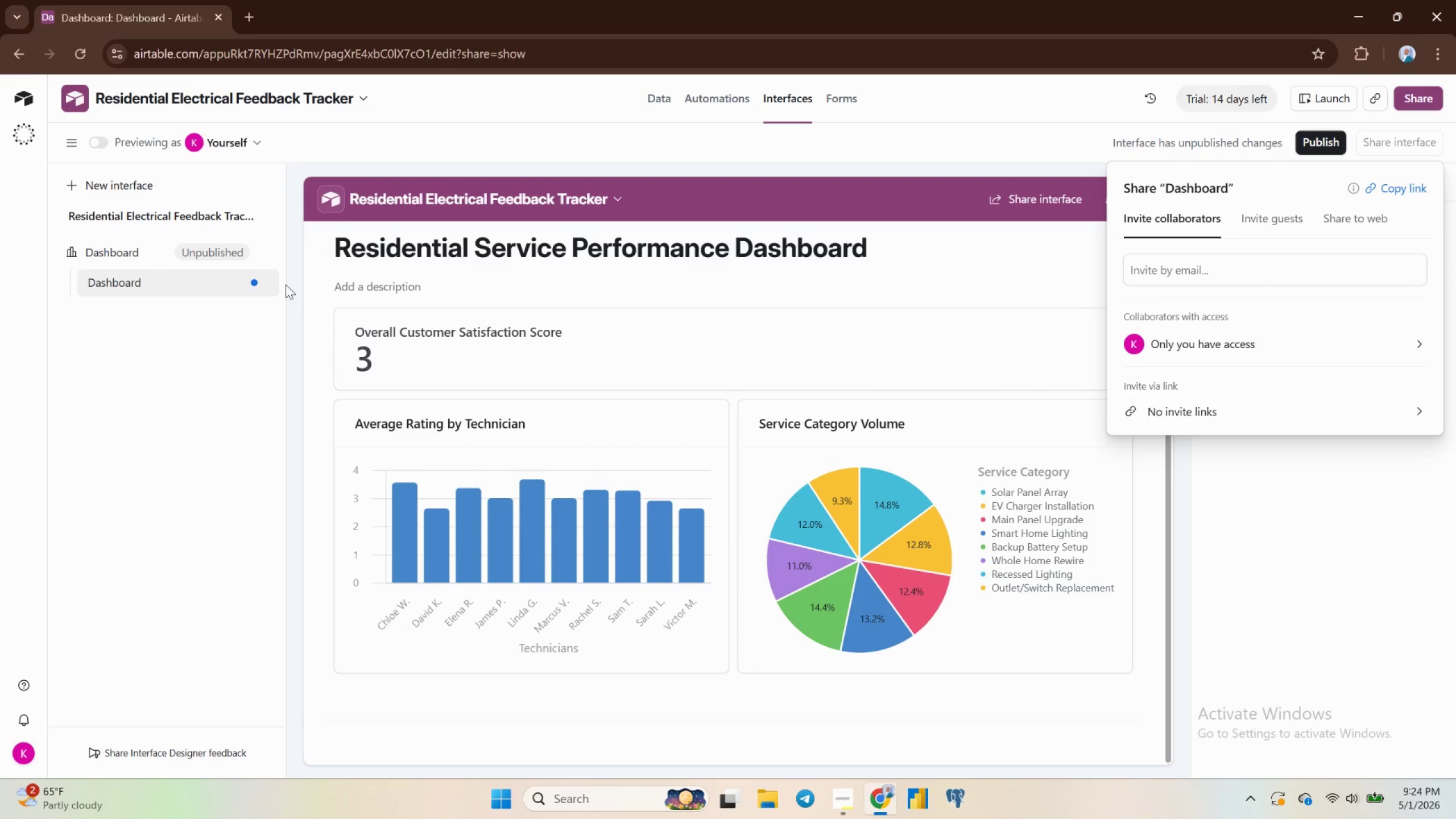 
wait(7.56)
 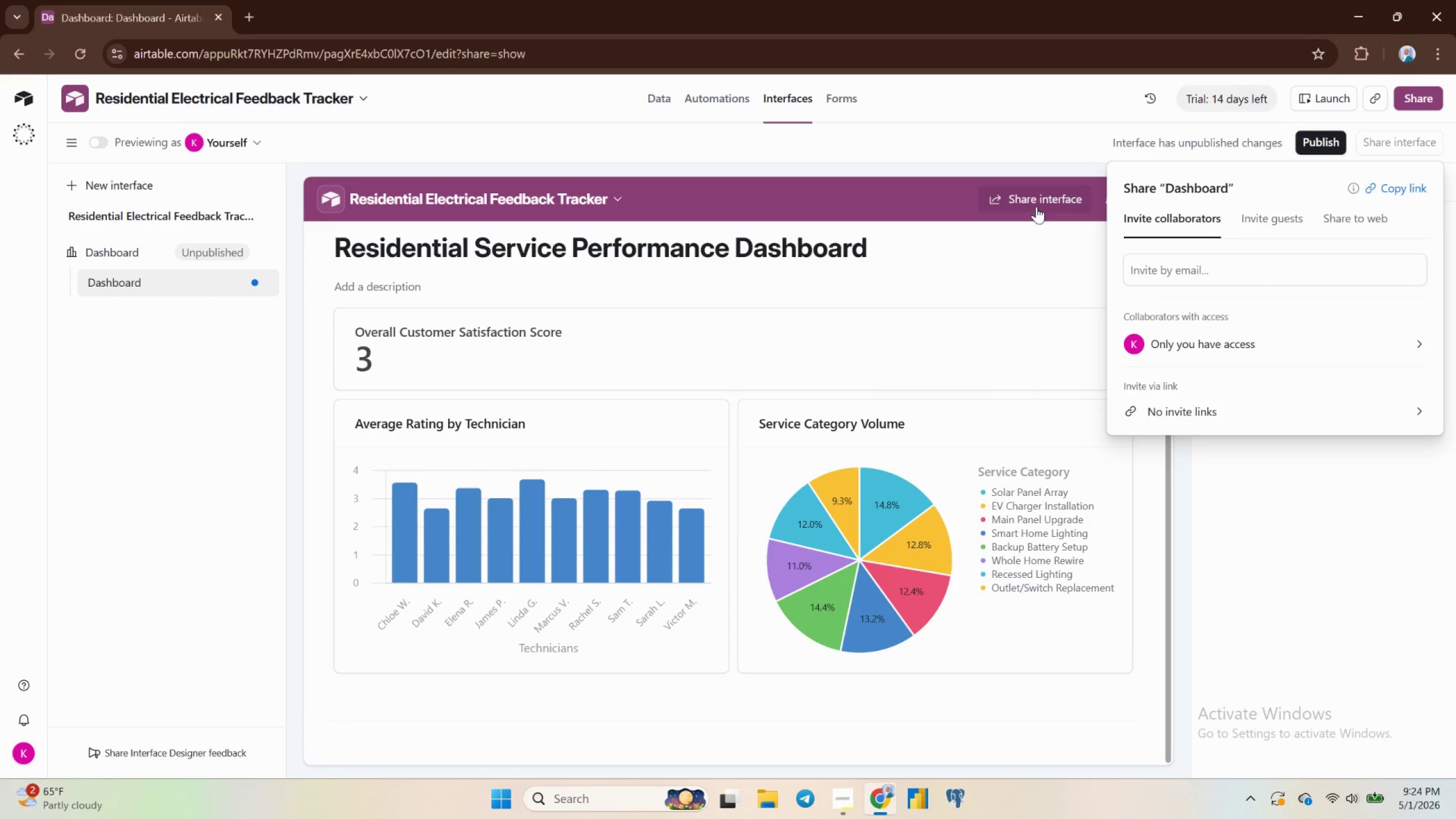 
left_click([240, 285])
 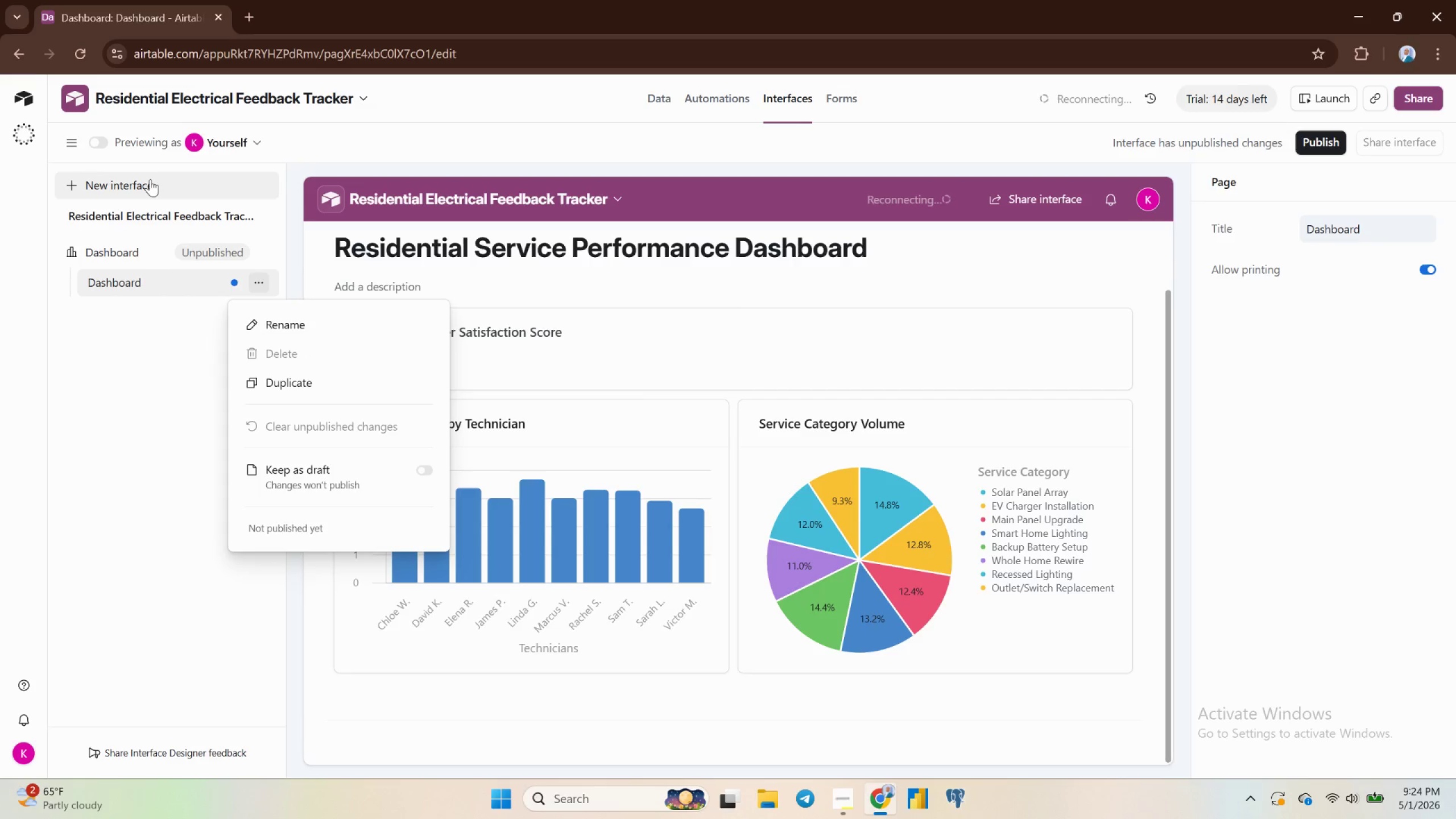 
wait(13.9)
 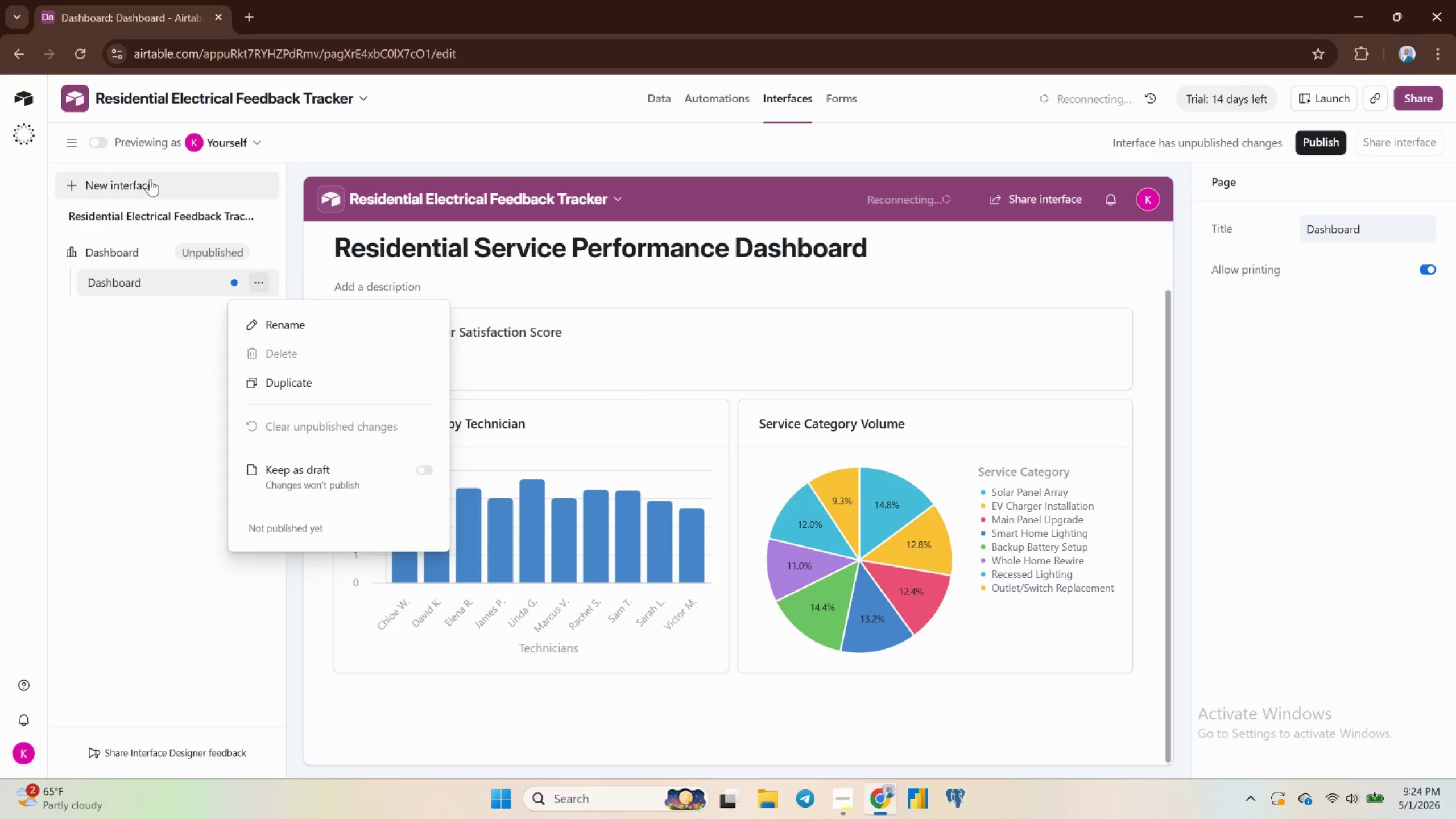 
left_click([259, 248])
 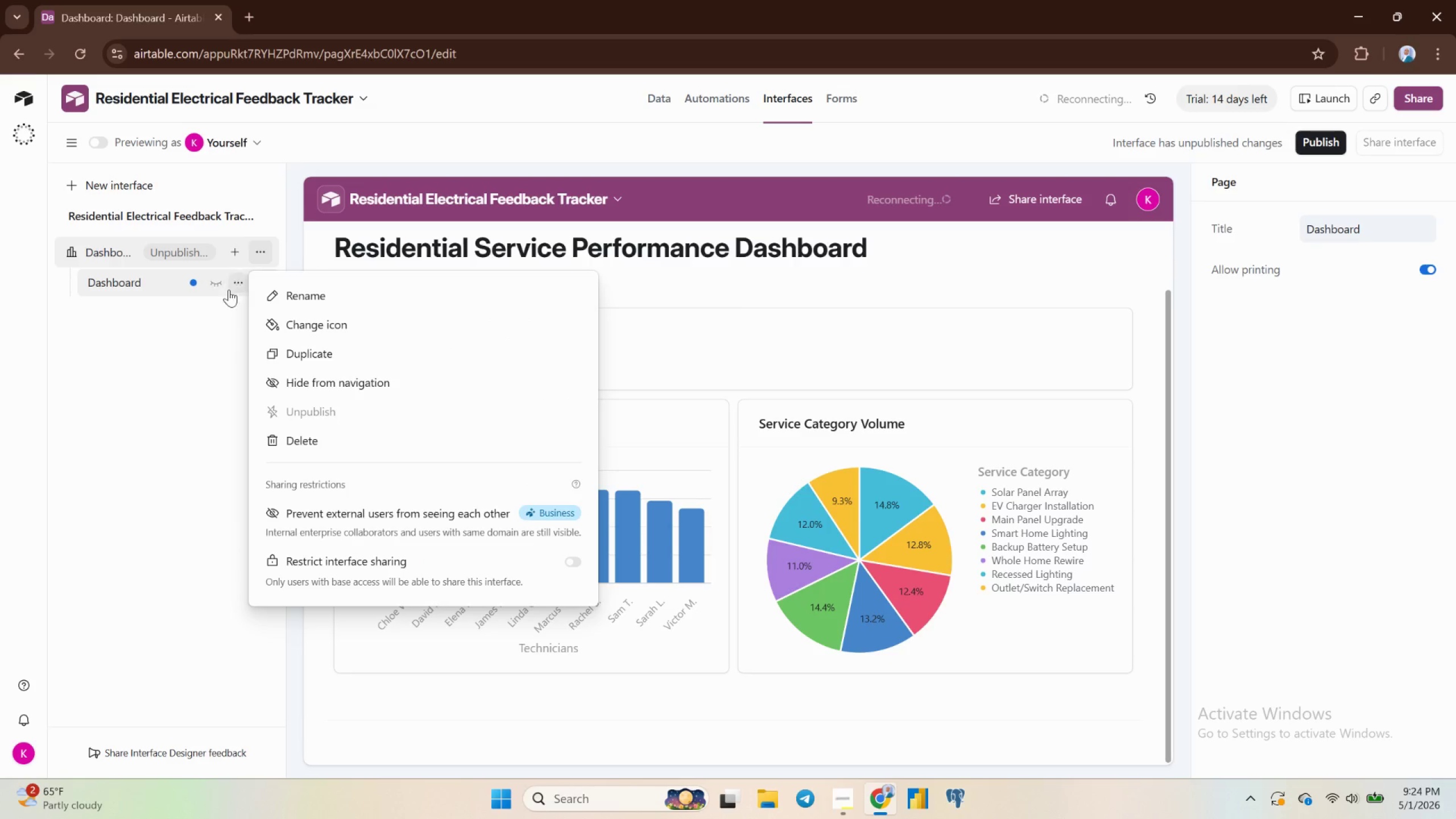 
wait(5.38)
 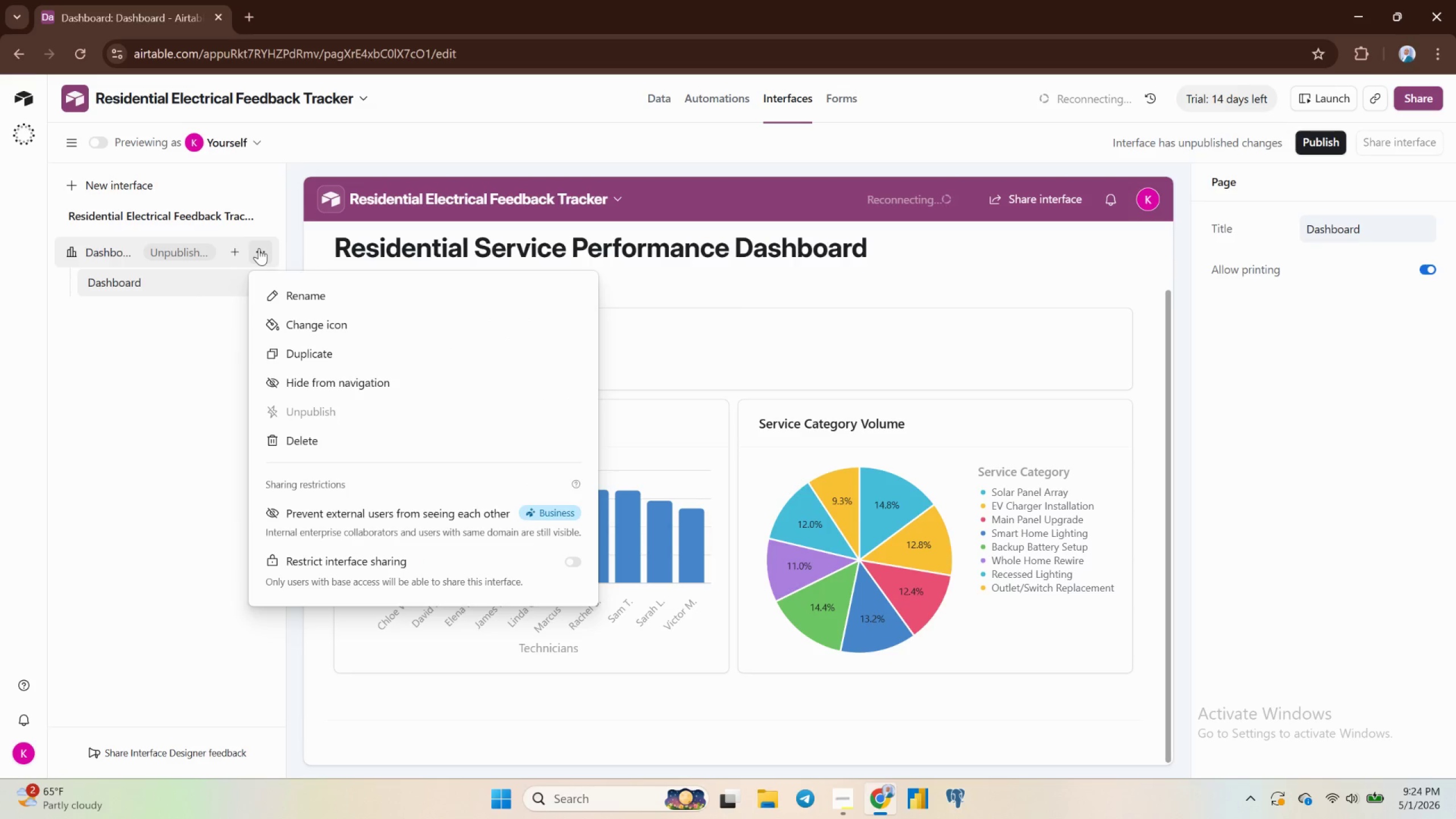 
left_click([216, 354])
 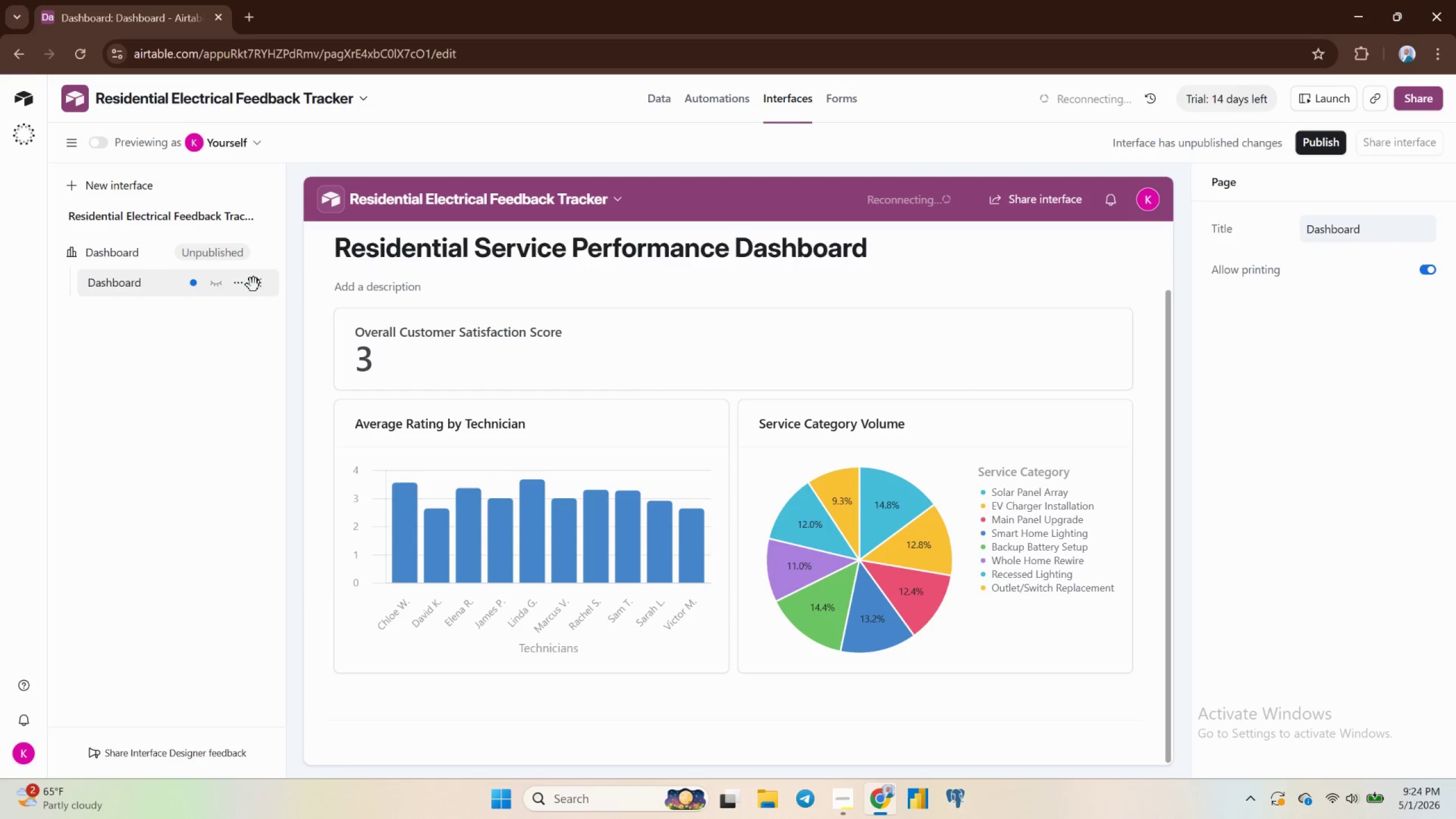 
left_click([242, 282])
 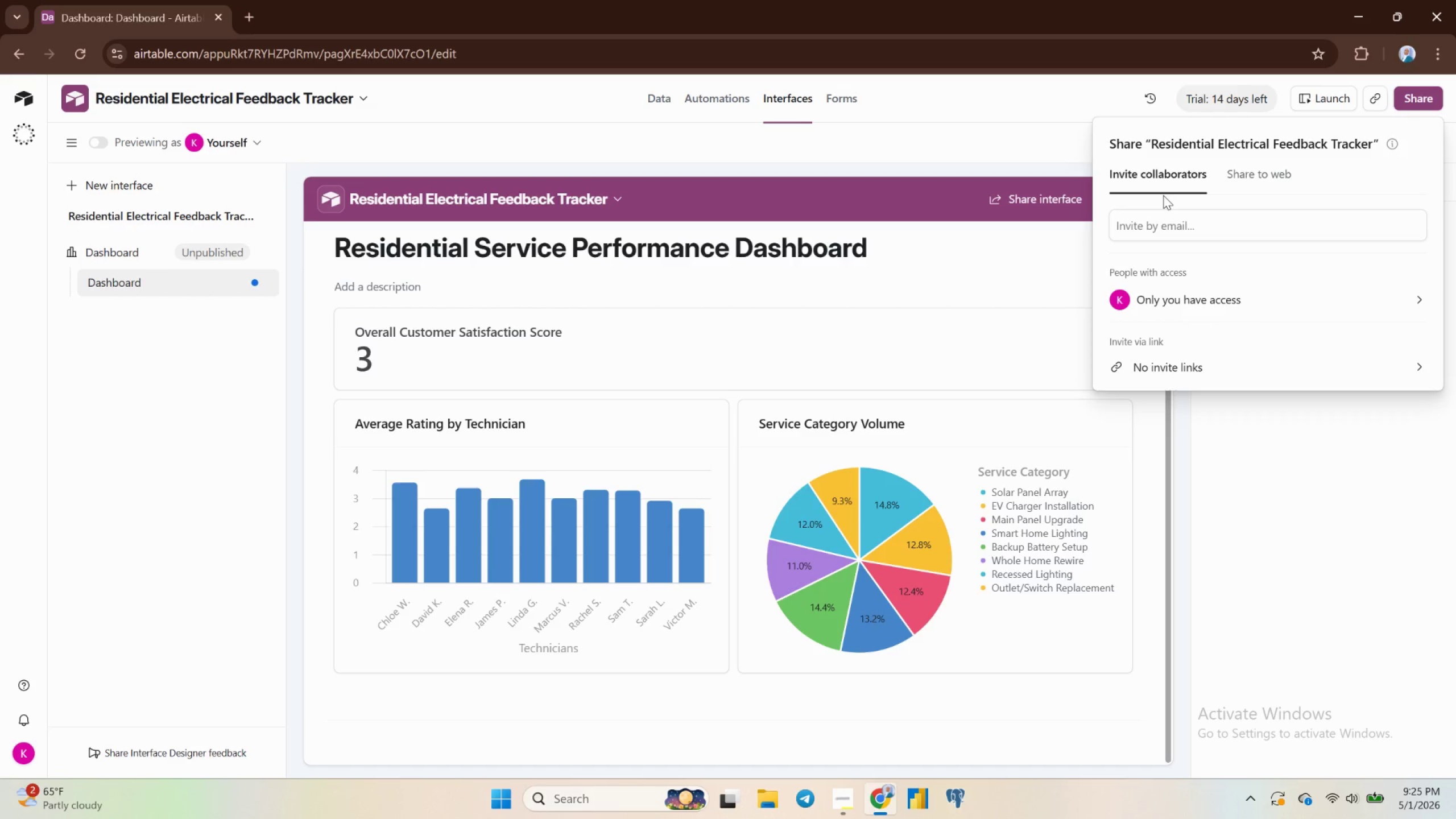 
wait(37.97)
 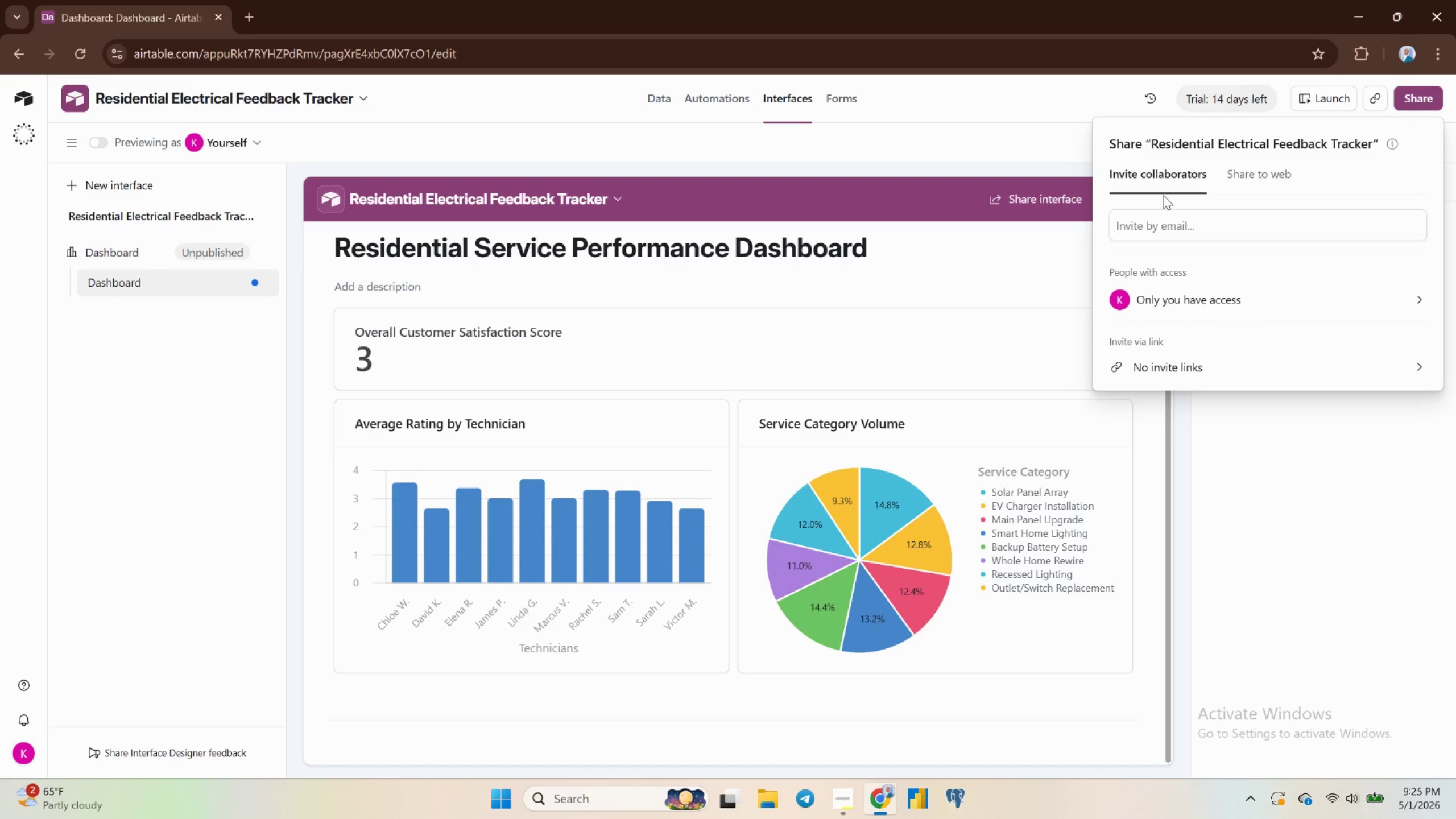 
left_click([1265, 167])
 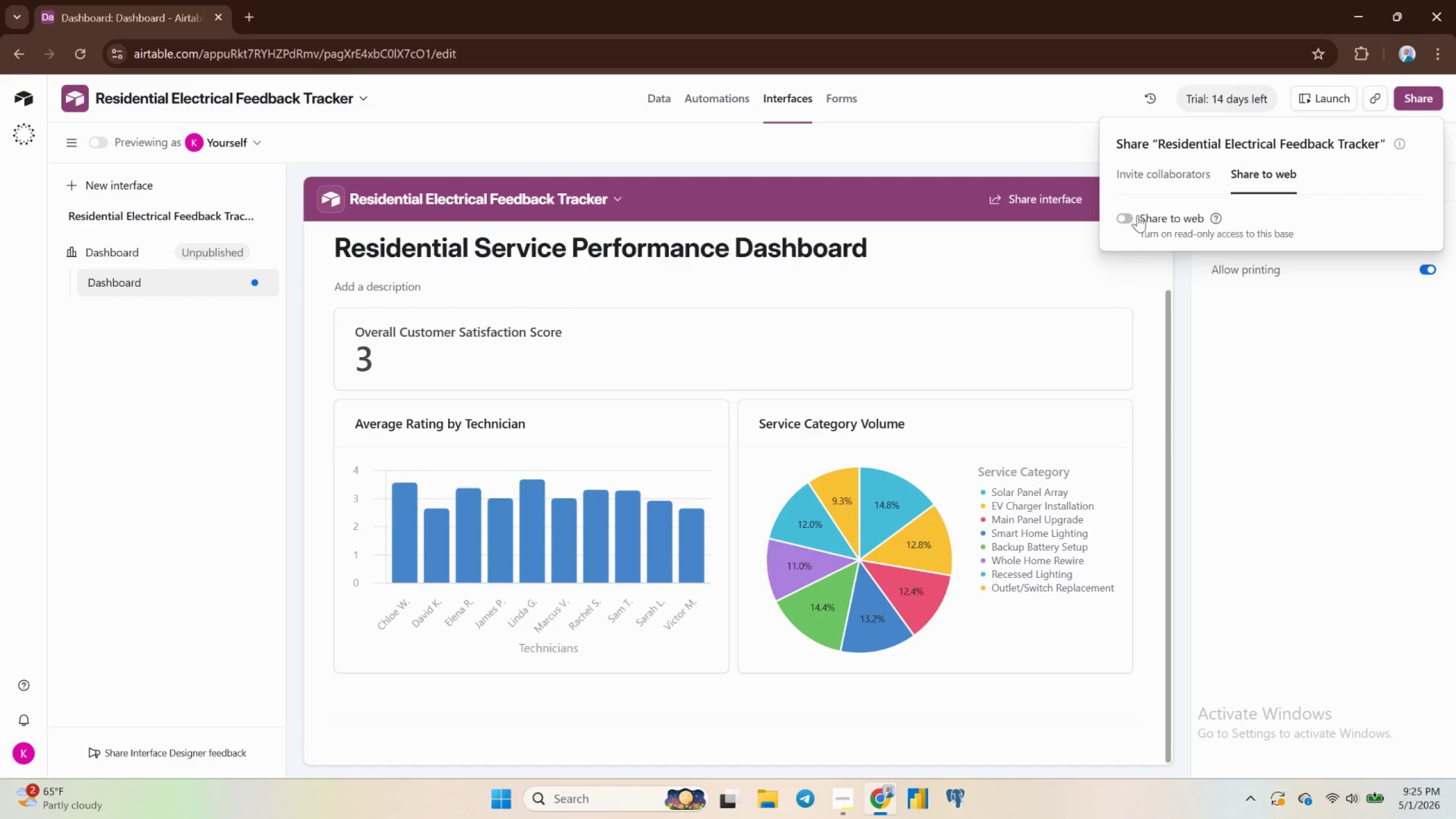 
left_click([1129, 218])
 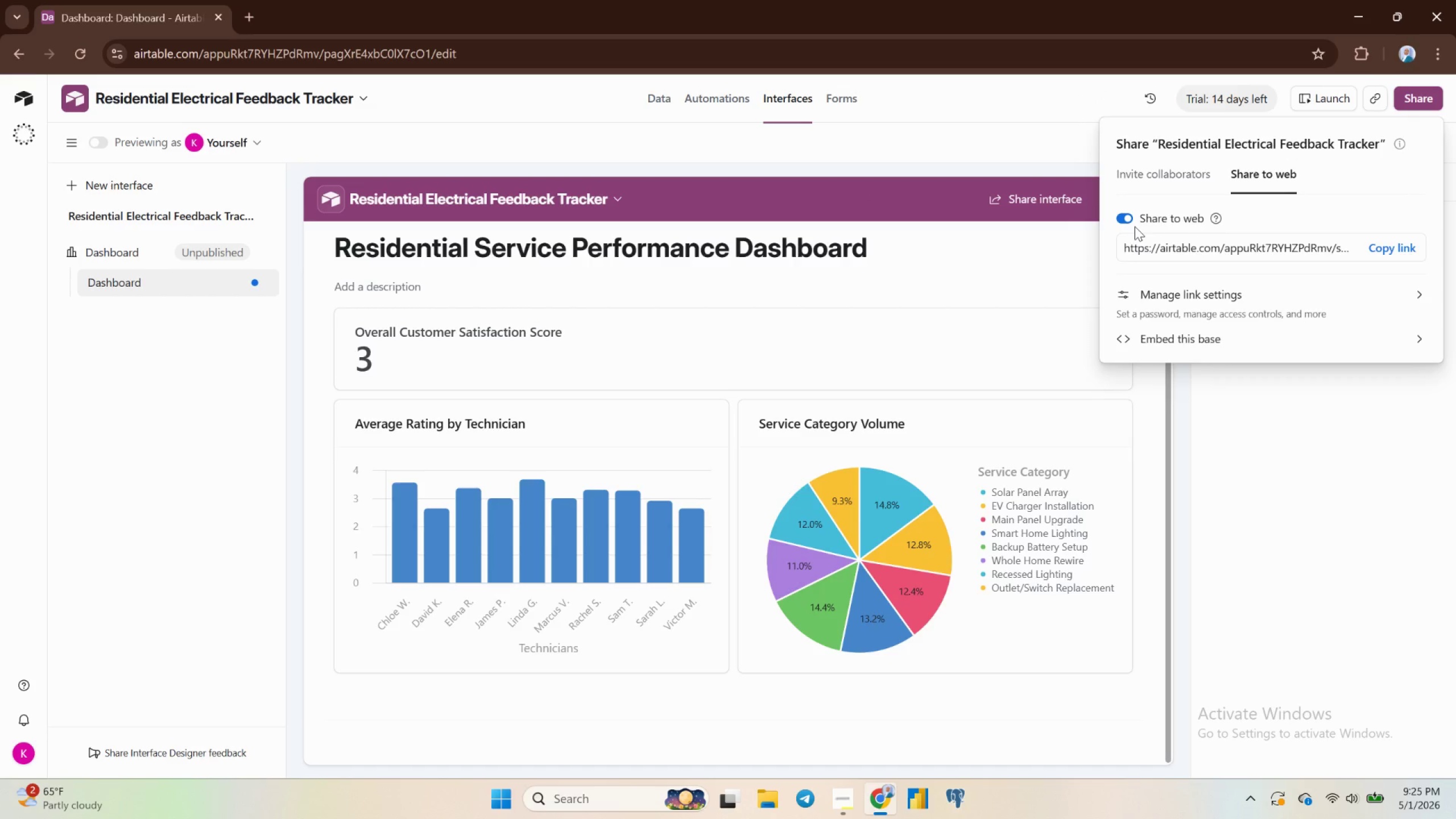 
wait(12.09)
 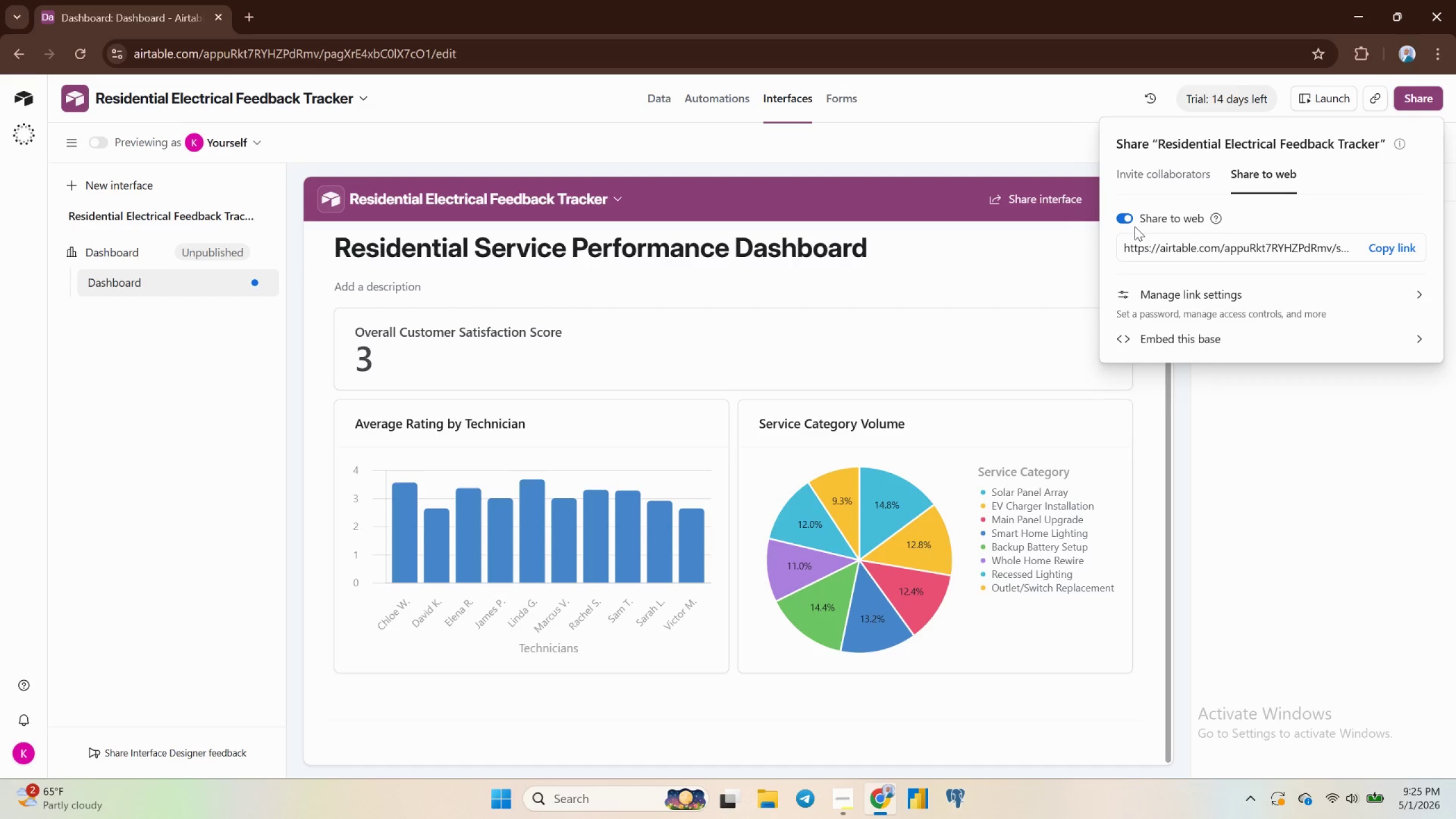 
left_click([1252, 295])
 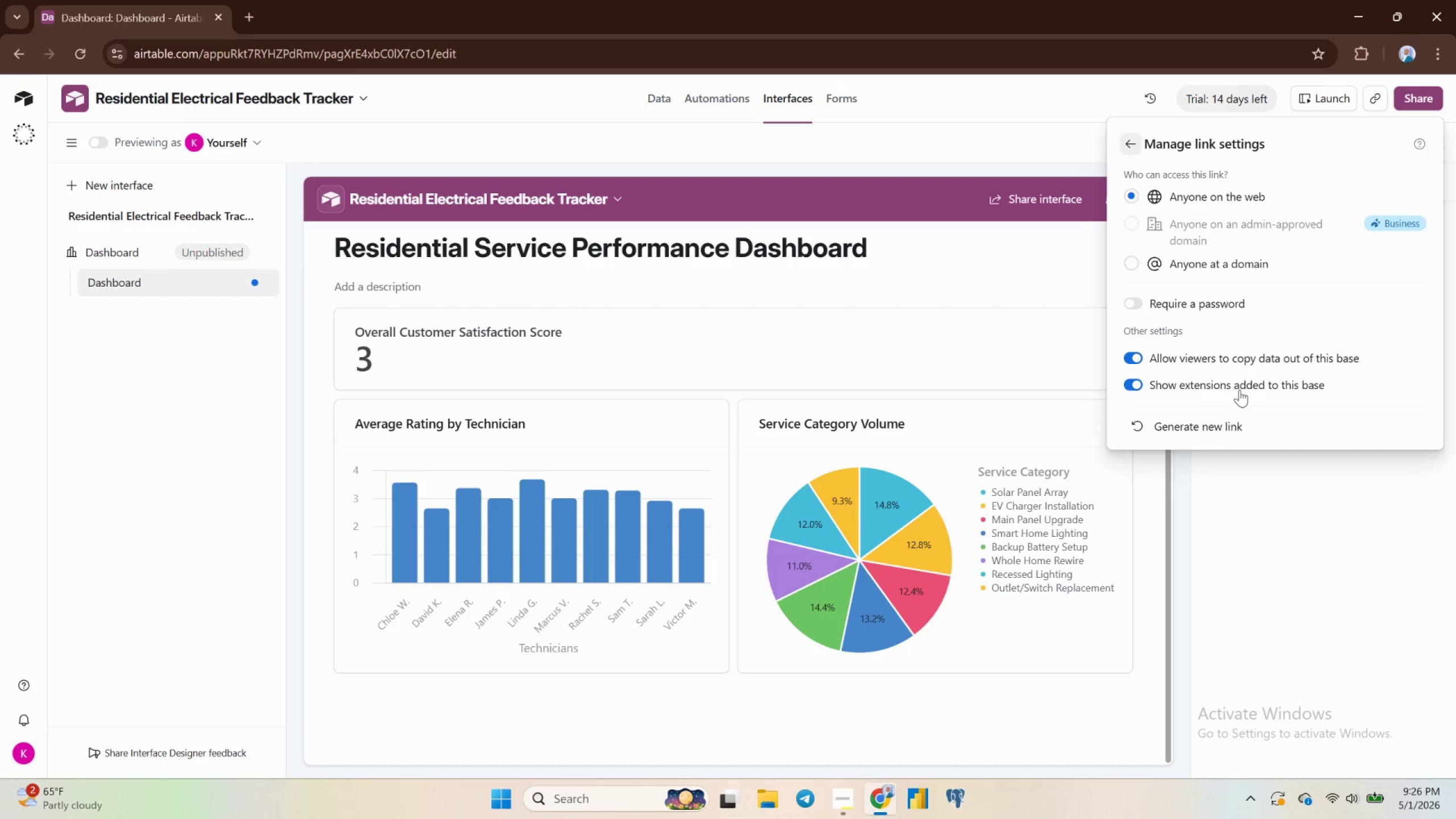 
wait(32.02)
 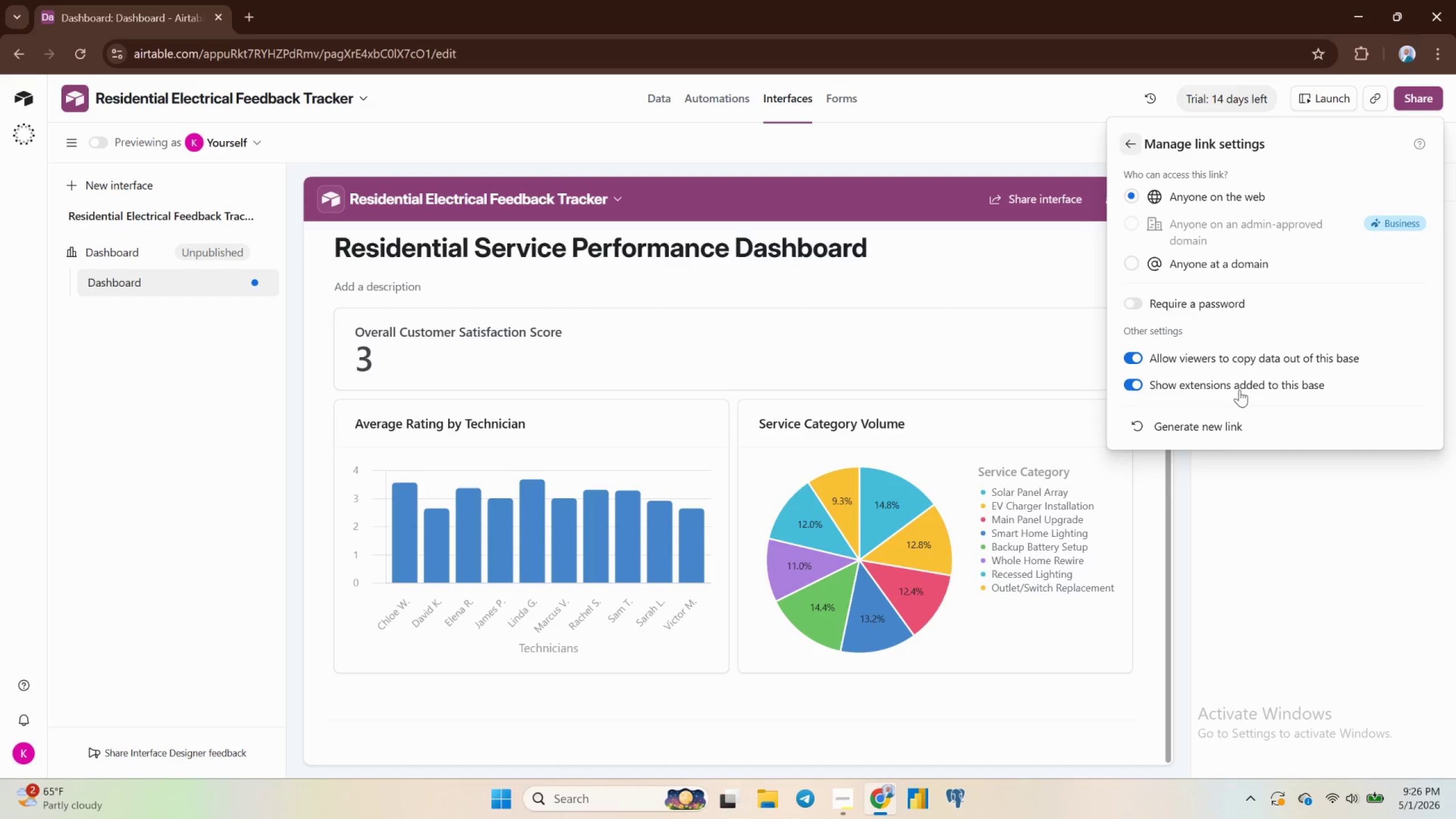 
left_click([1155, 423])
 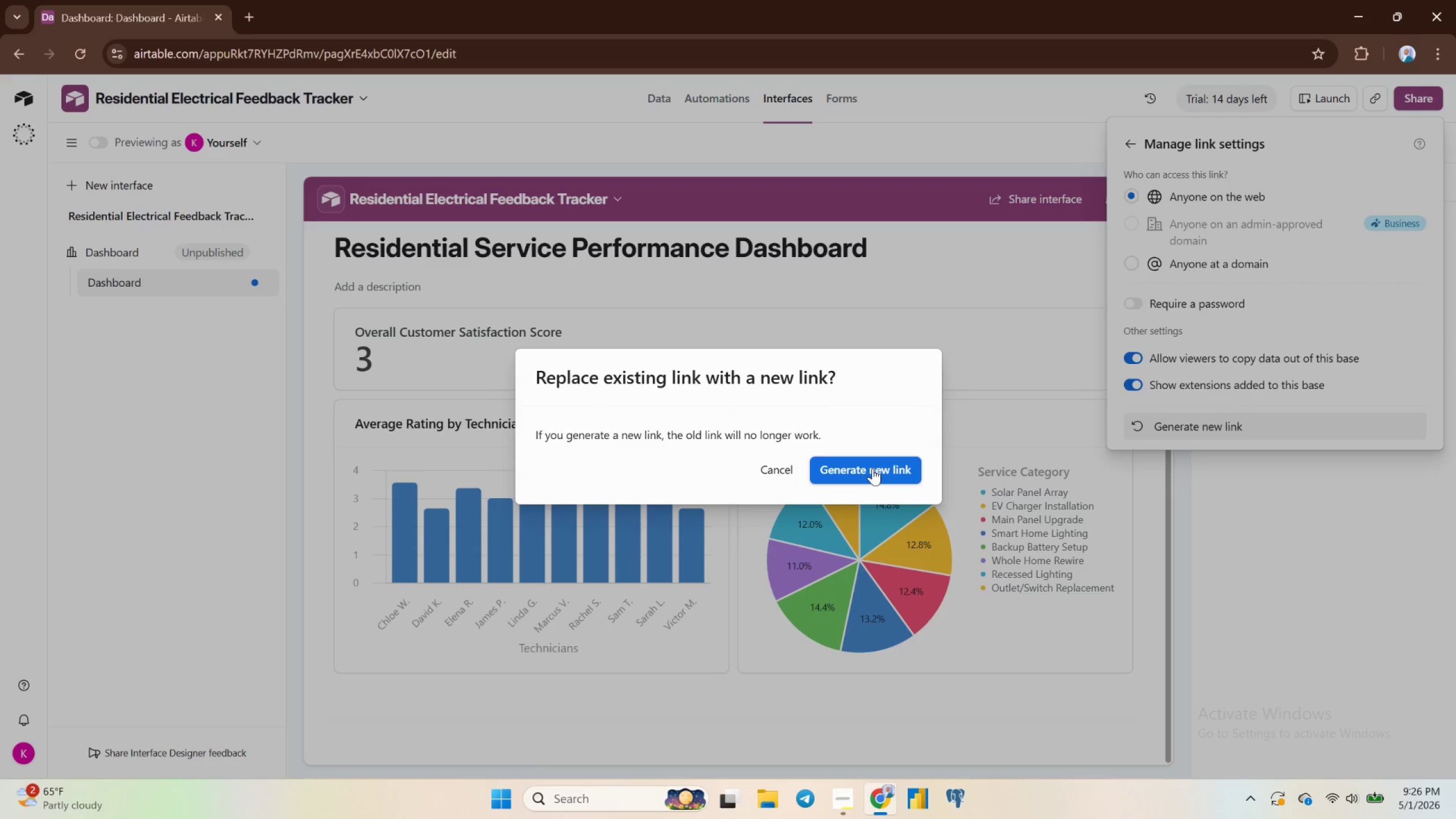 
left_click([872, 465])
 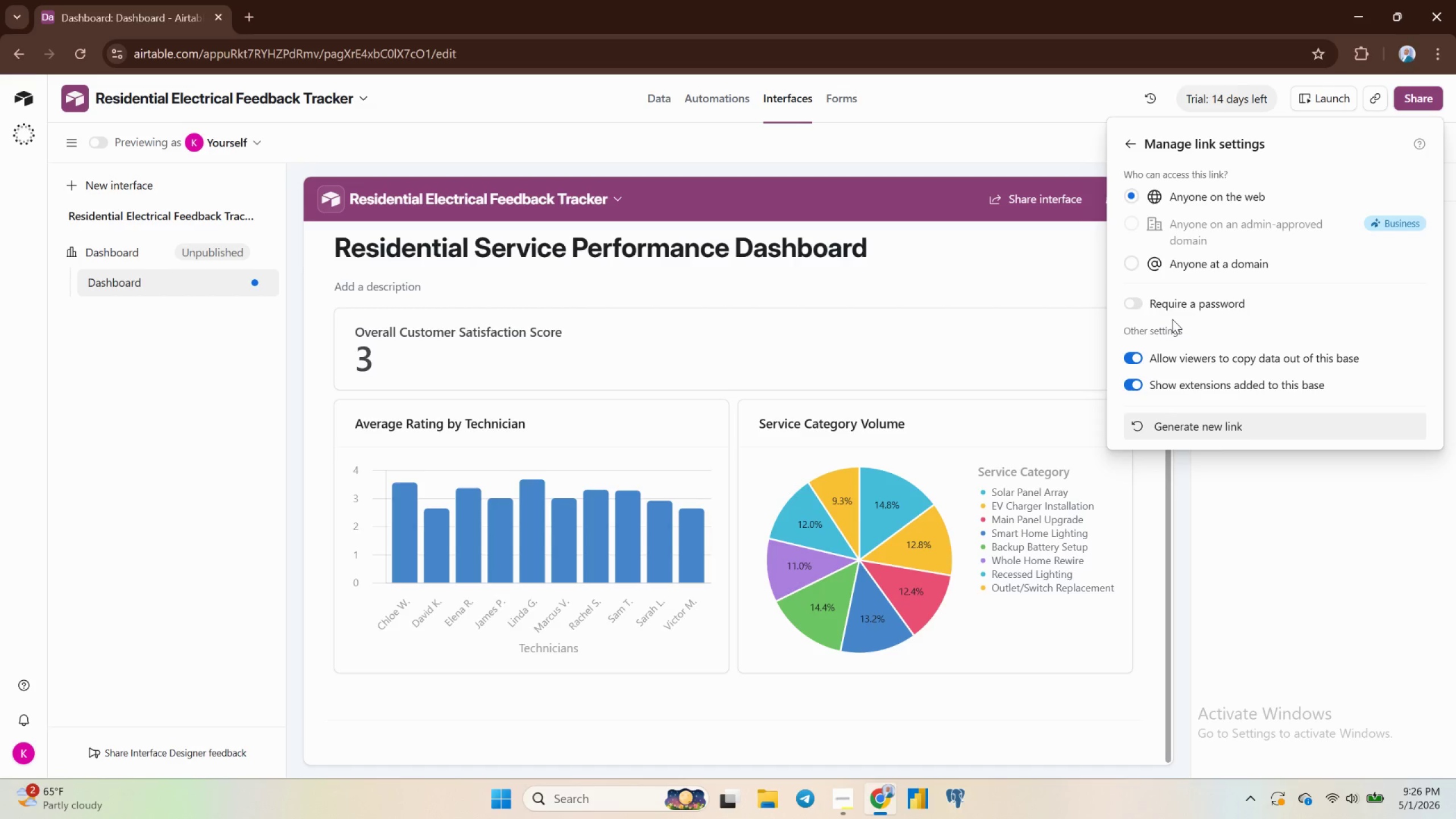 
wait(14.81)
 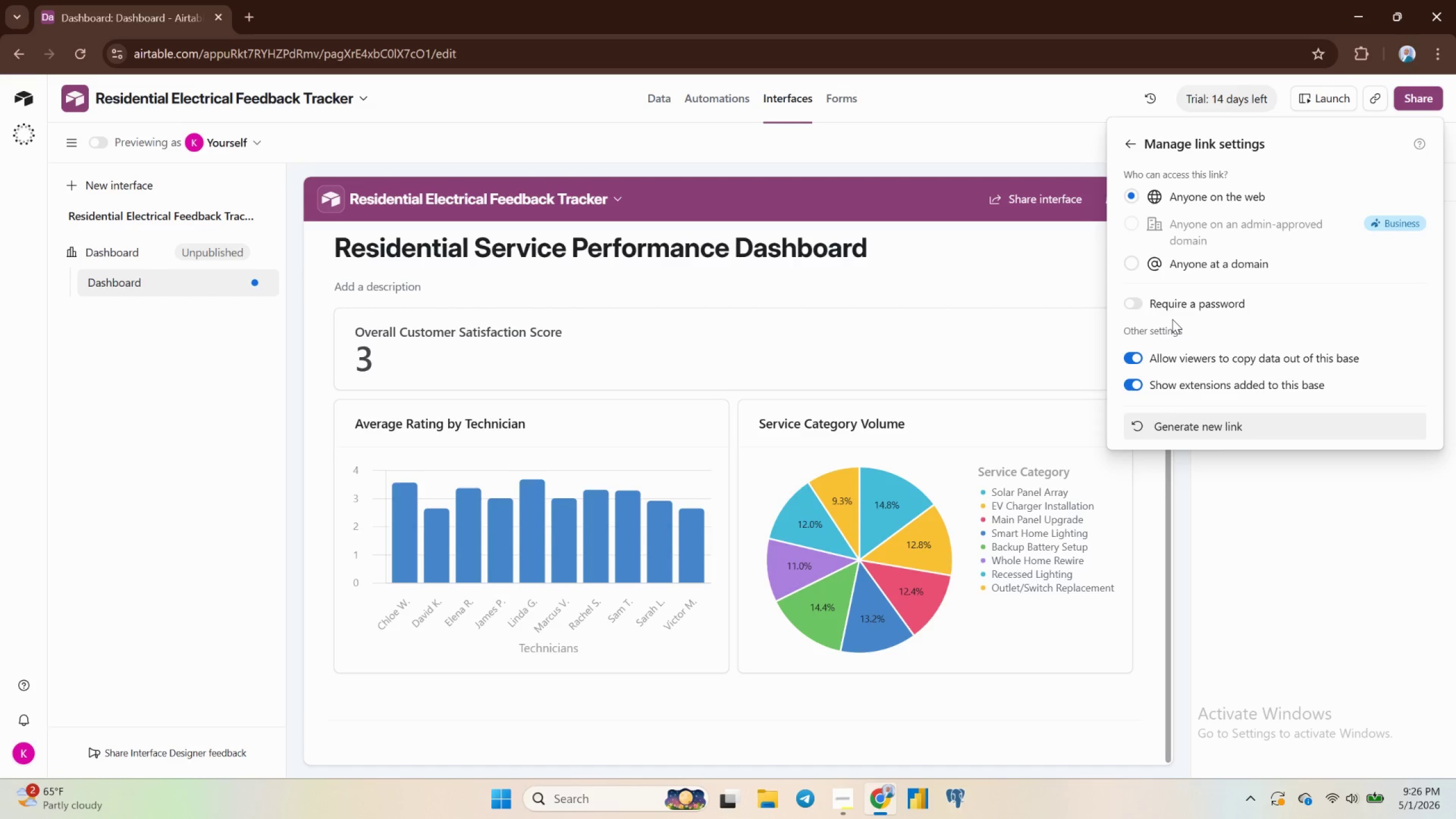 
left_click([1128, 142])
 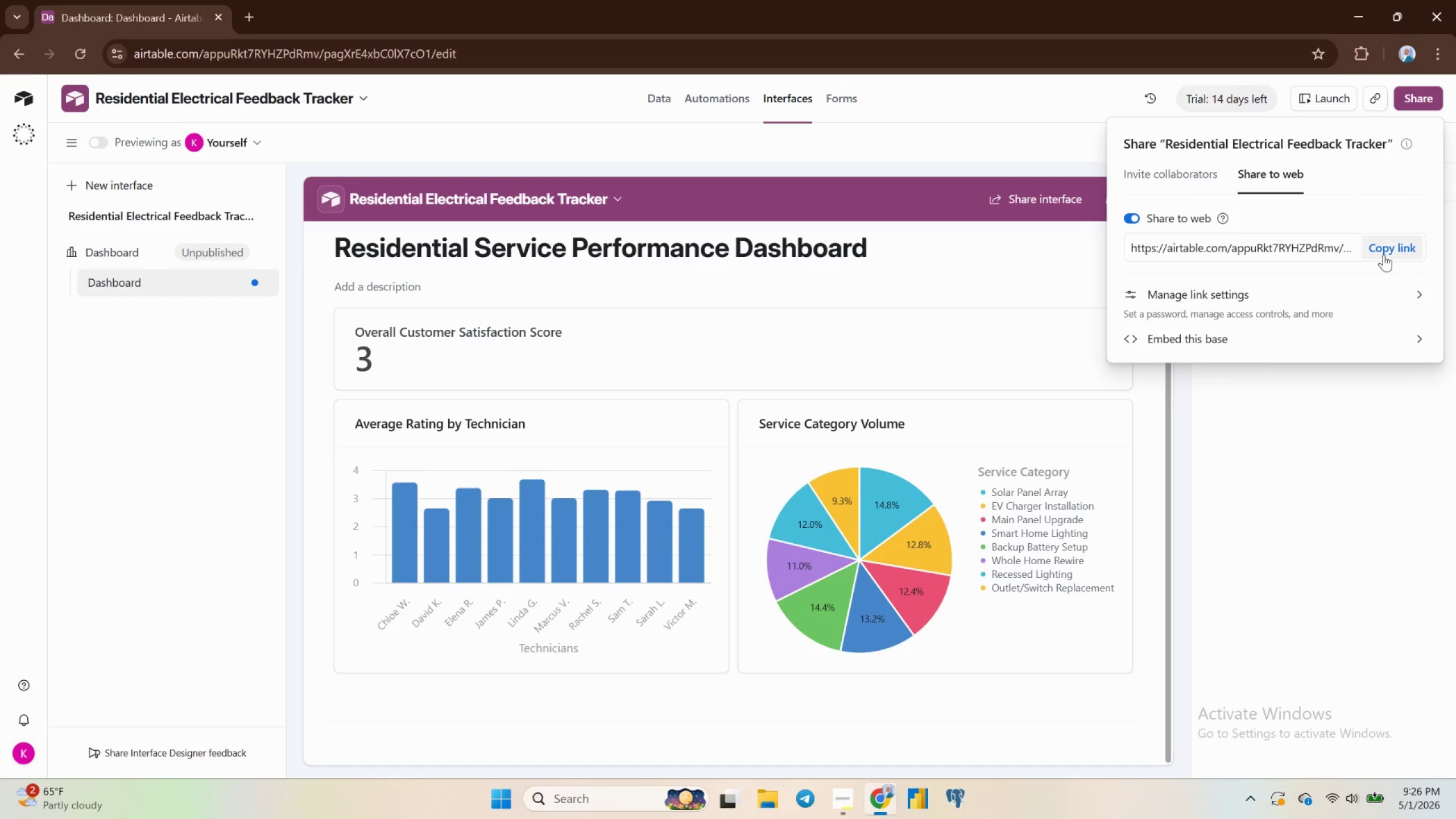 
left_click([1393, 241])
 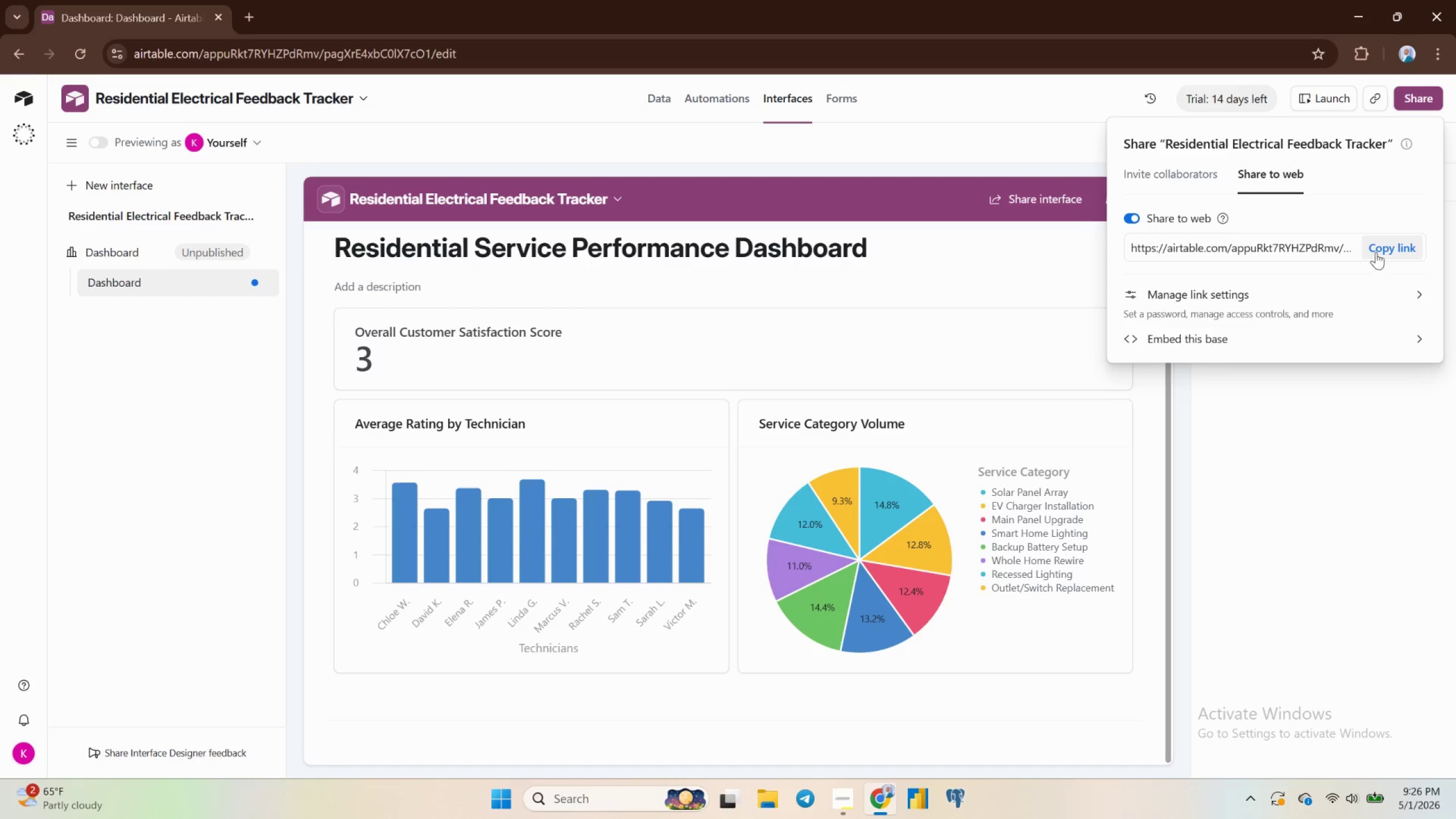 
left_click([1385, 246])
 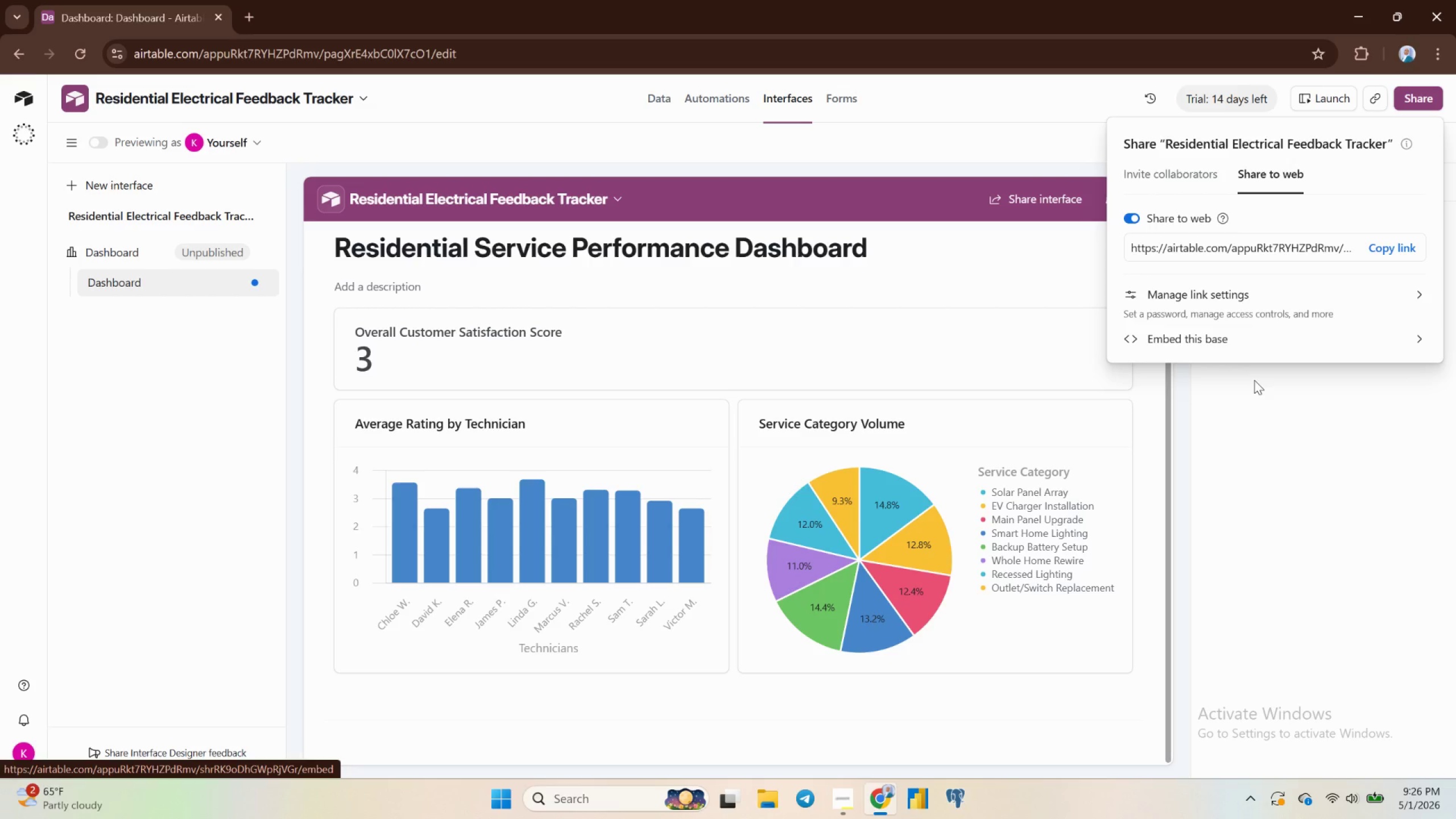 
left_click([1244, 341])
 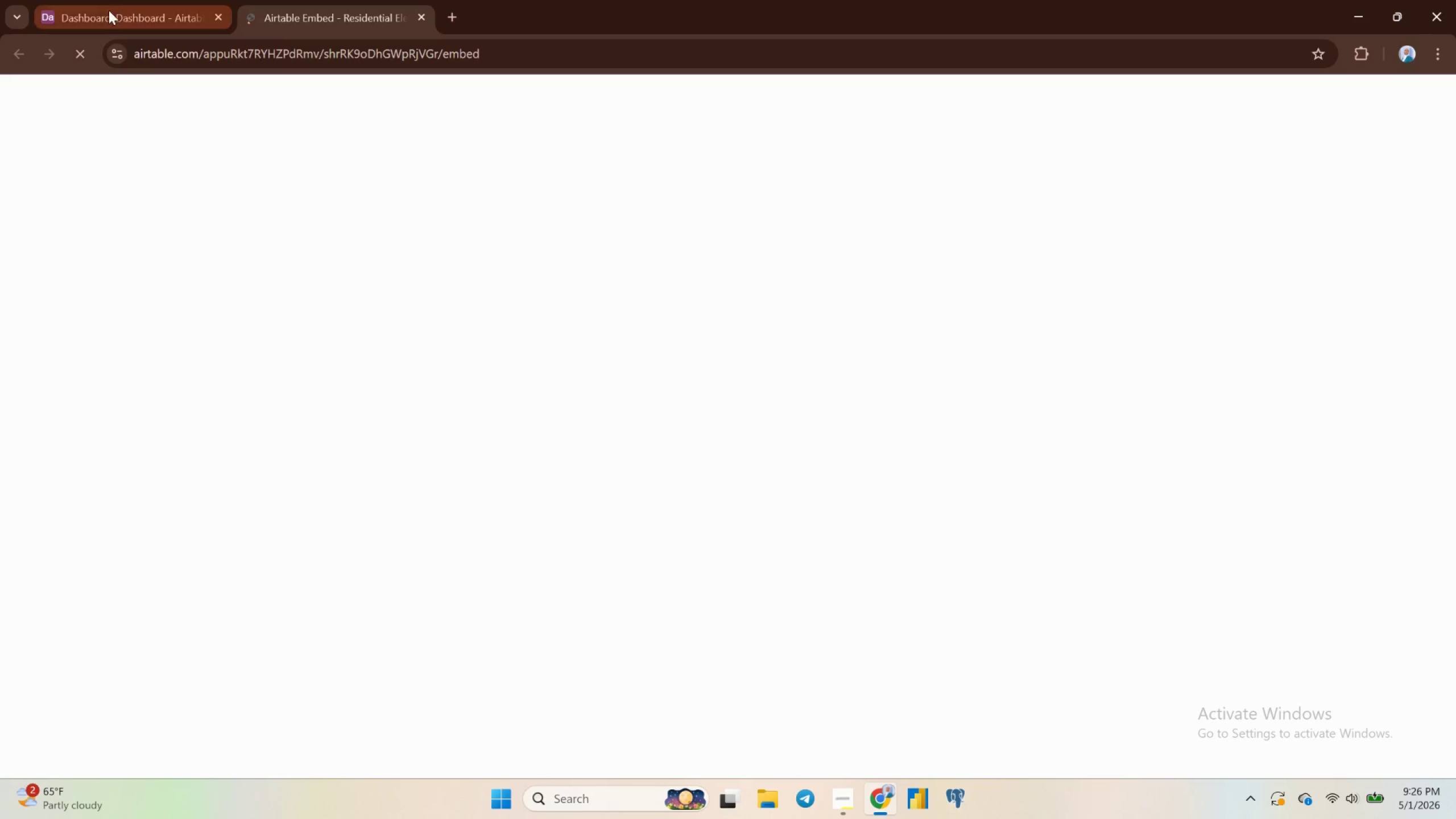 
left_click([107, 14])
 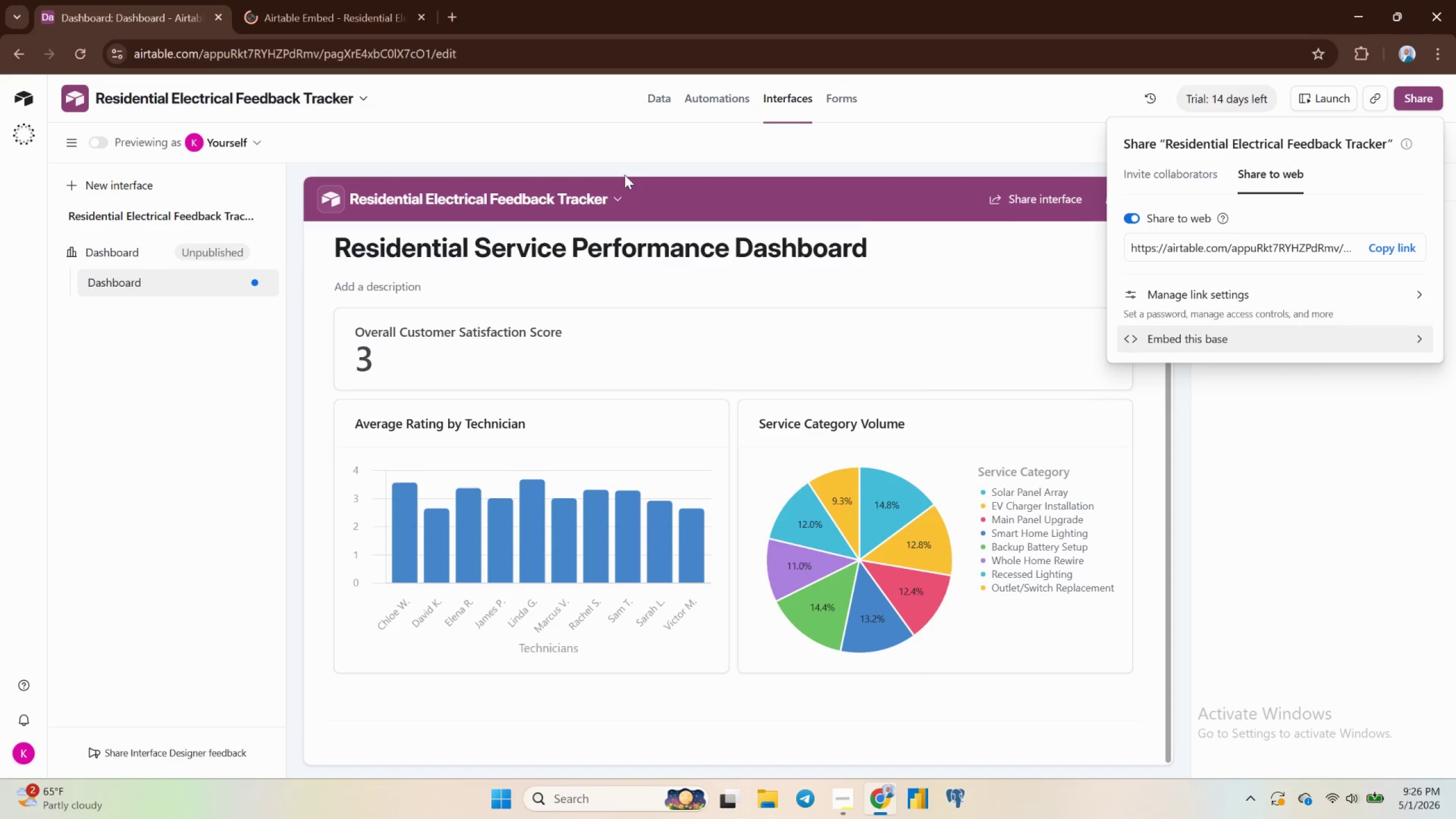 
left_click([1346, 438])
 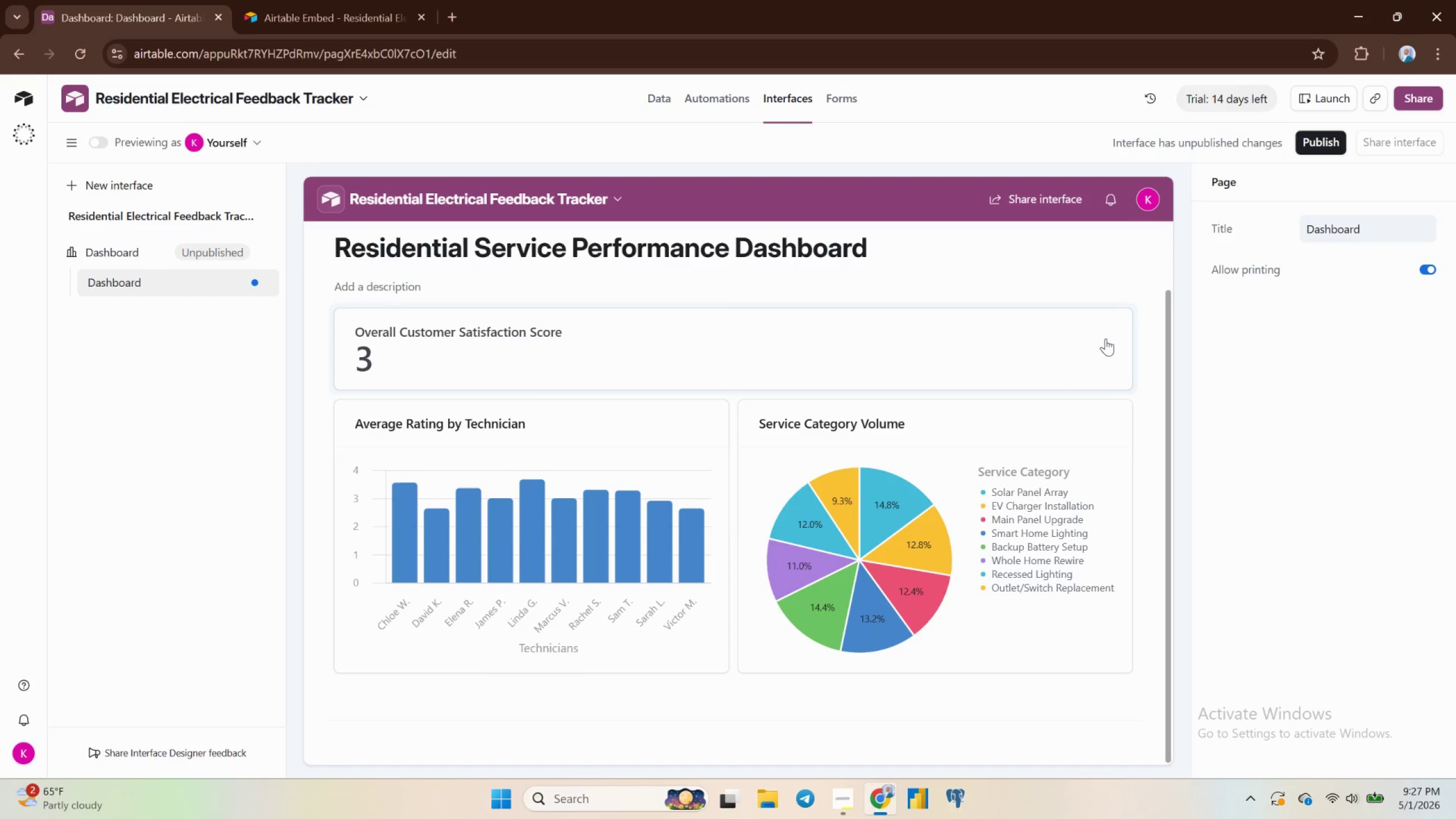 
wait(41.18)
 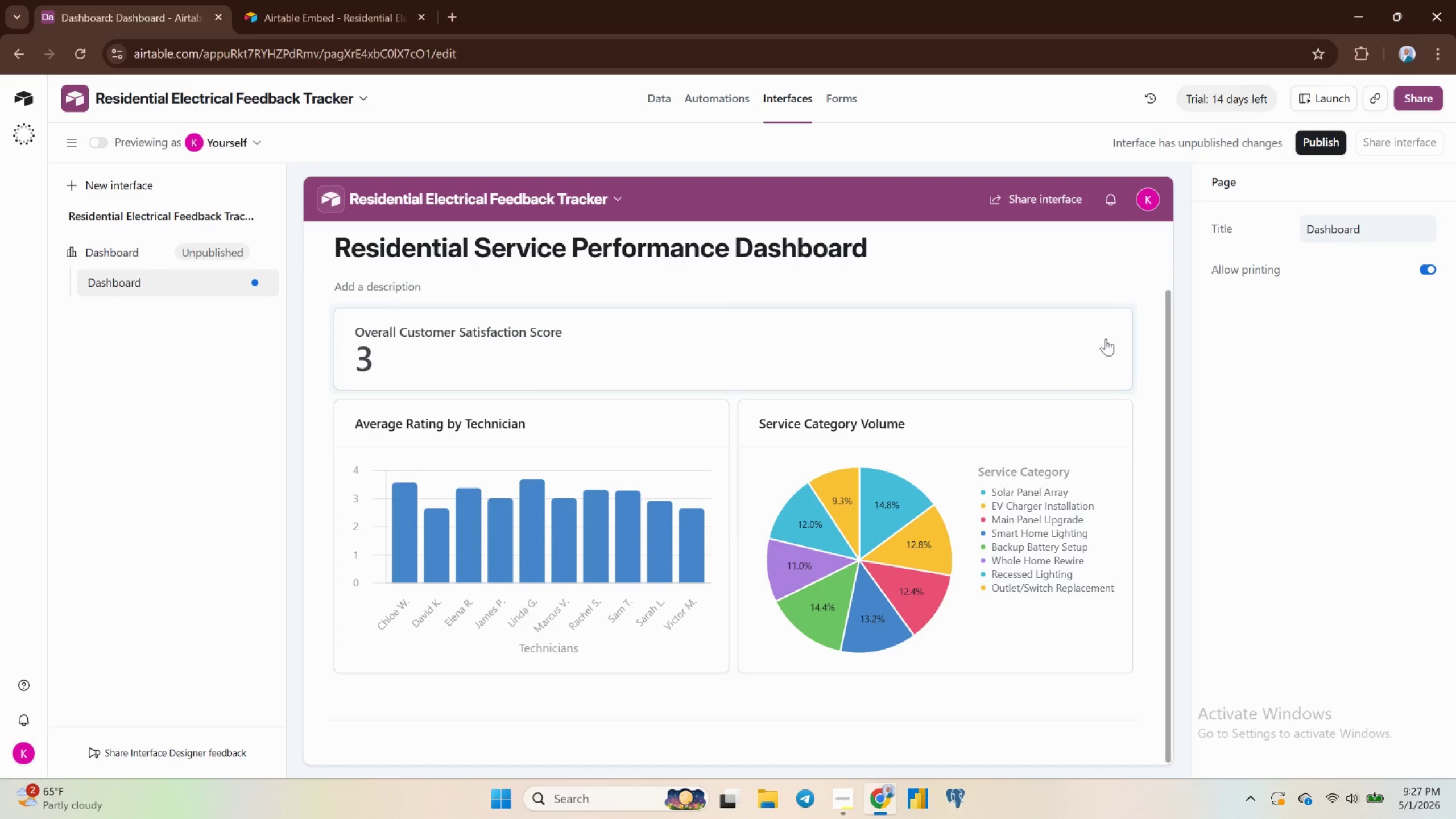 
left_click([108, 282])
 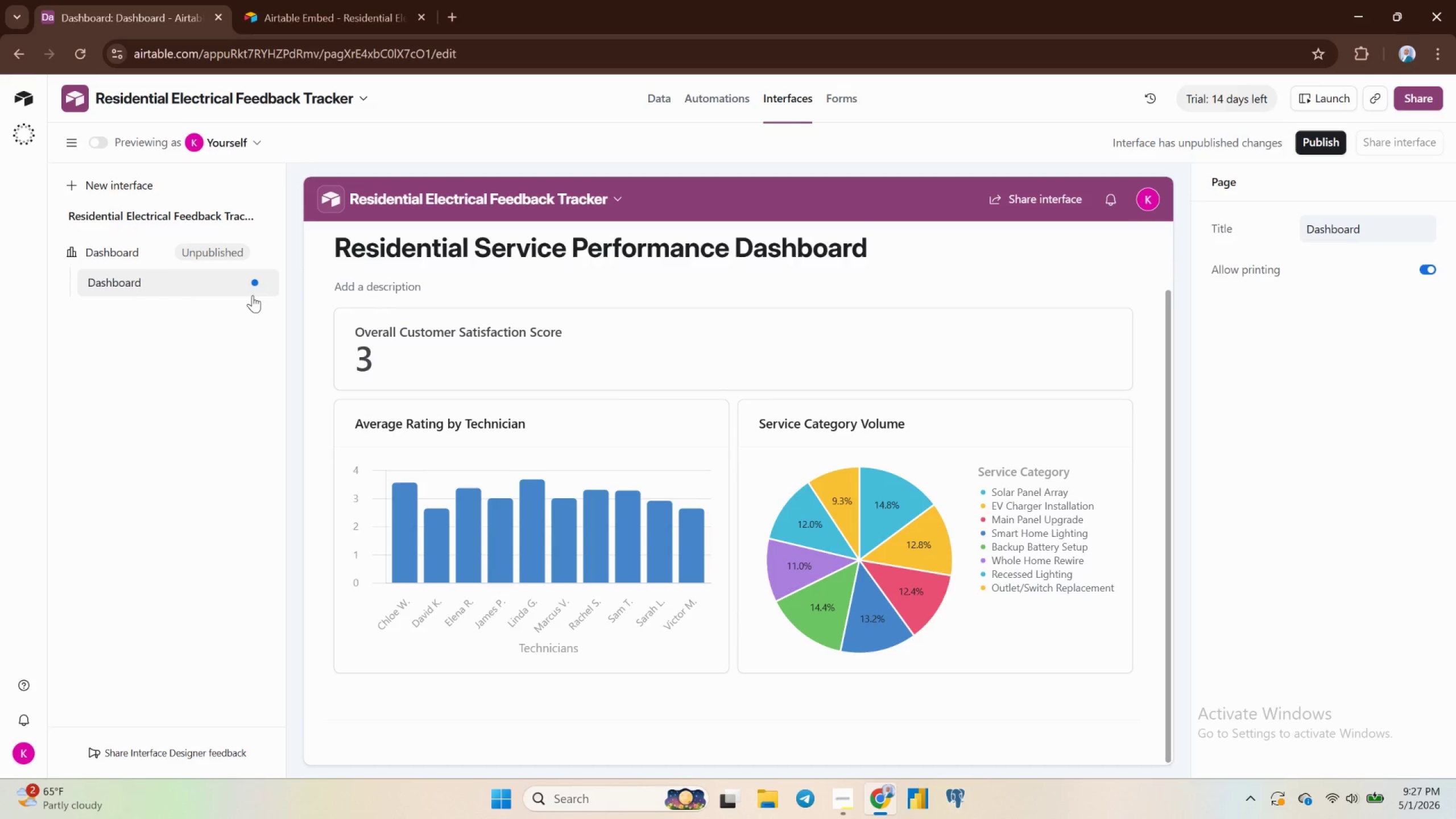 
left_click([241, 286])
 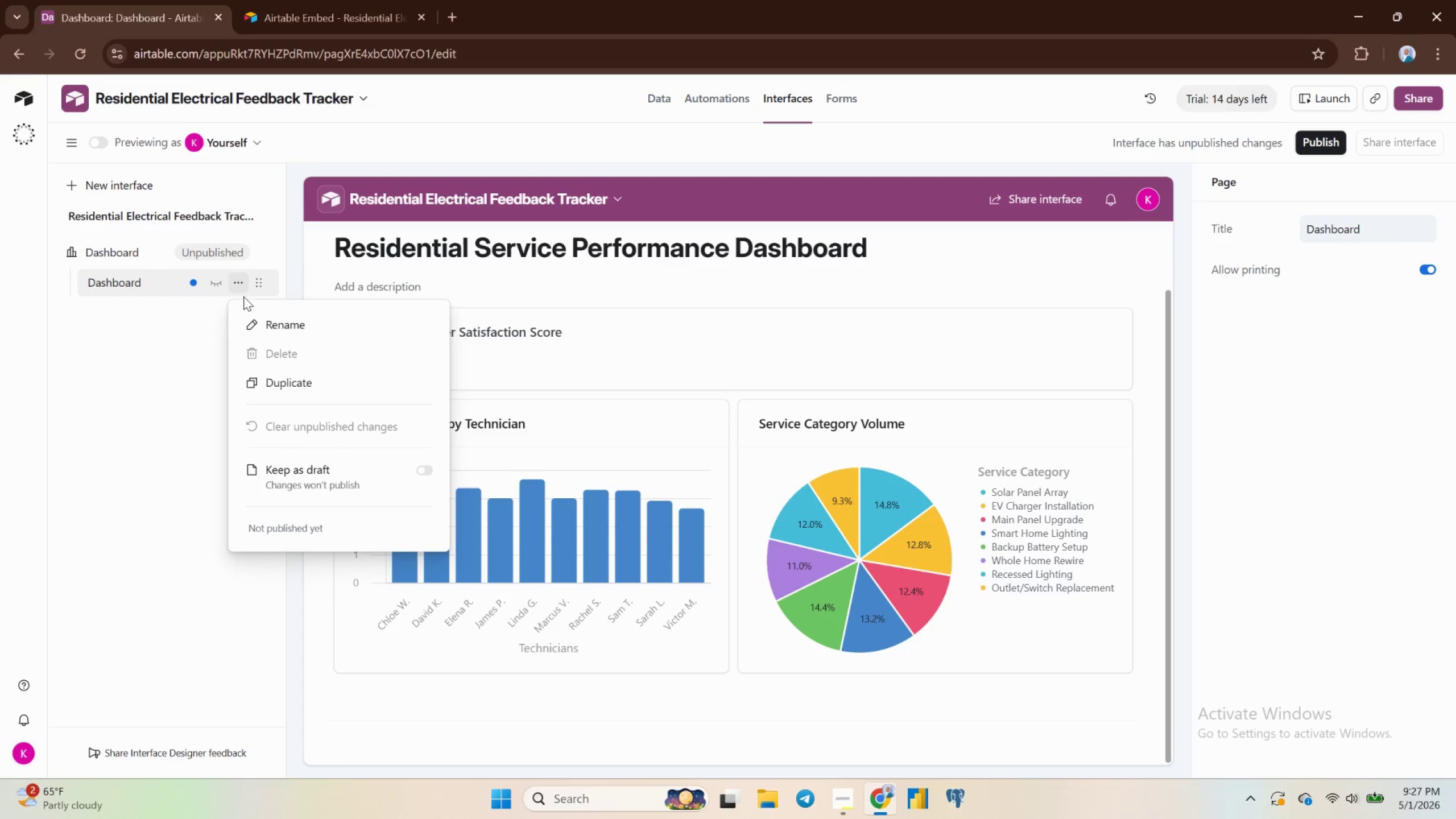 
wait(5.61)
 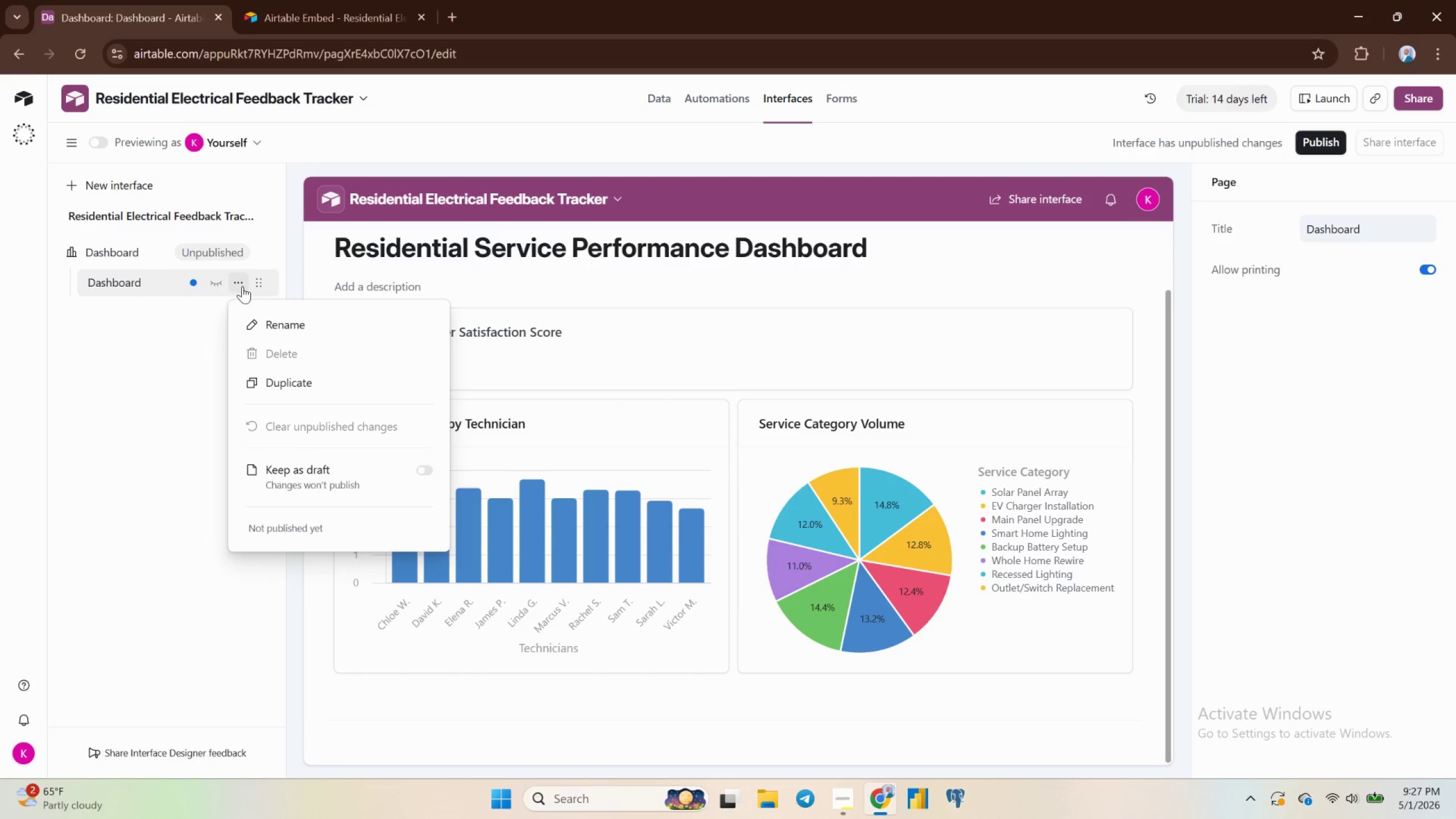 
left_click_drag(start_coordinate=[179, 366], to_coordinate=[177, 363])
 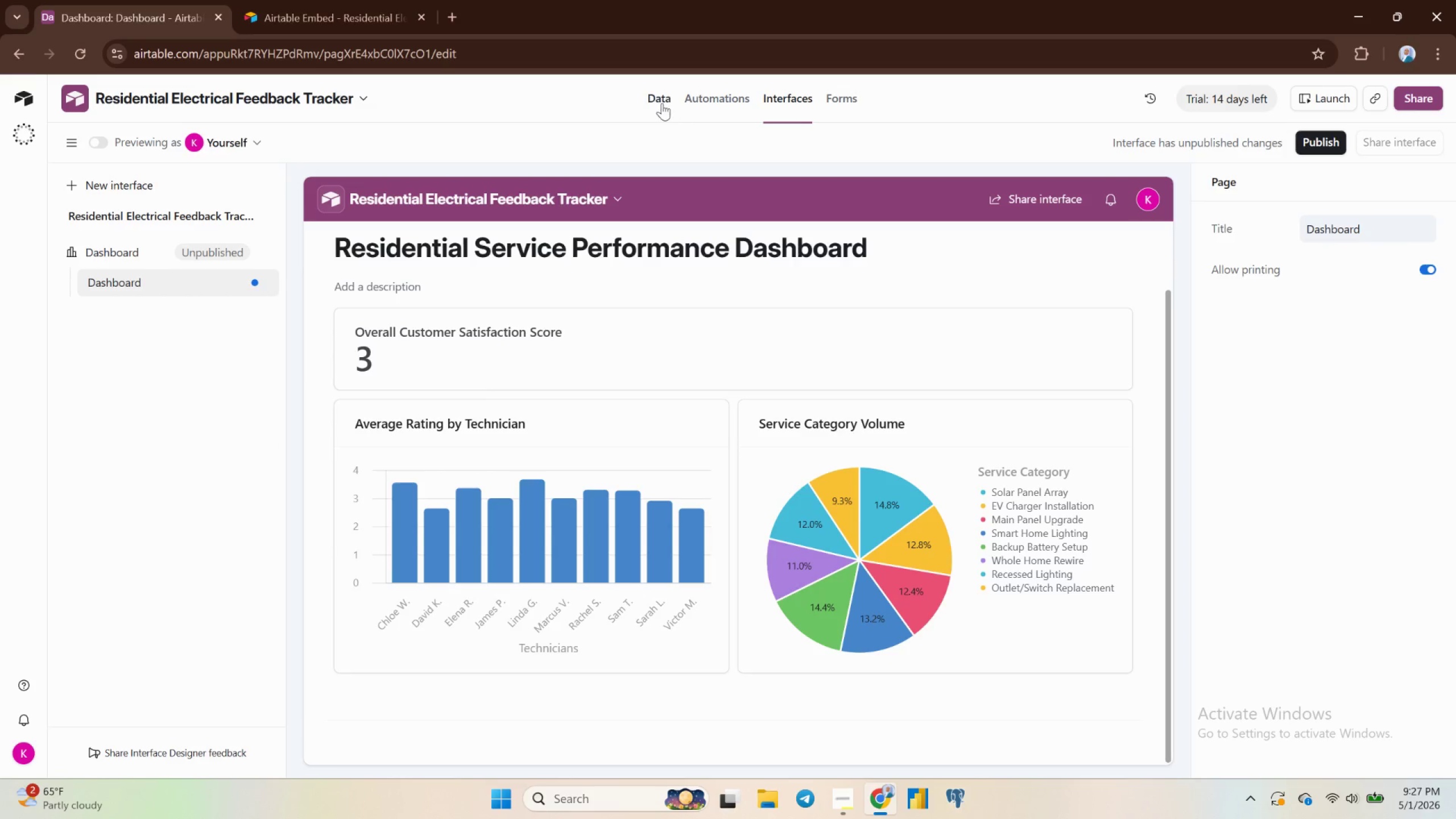 
left_click([660, 101])
 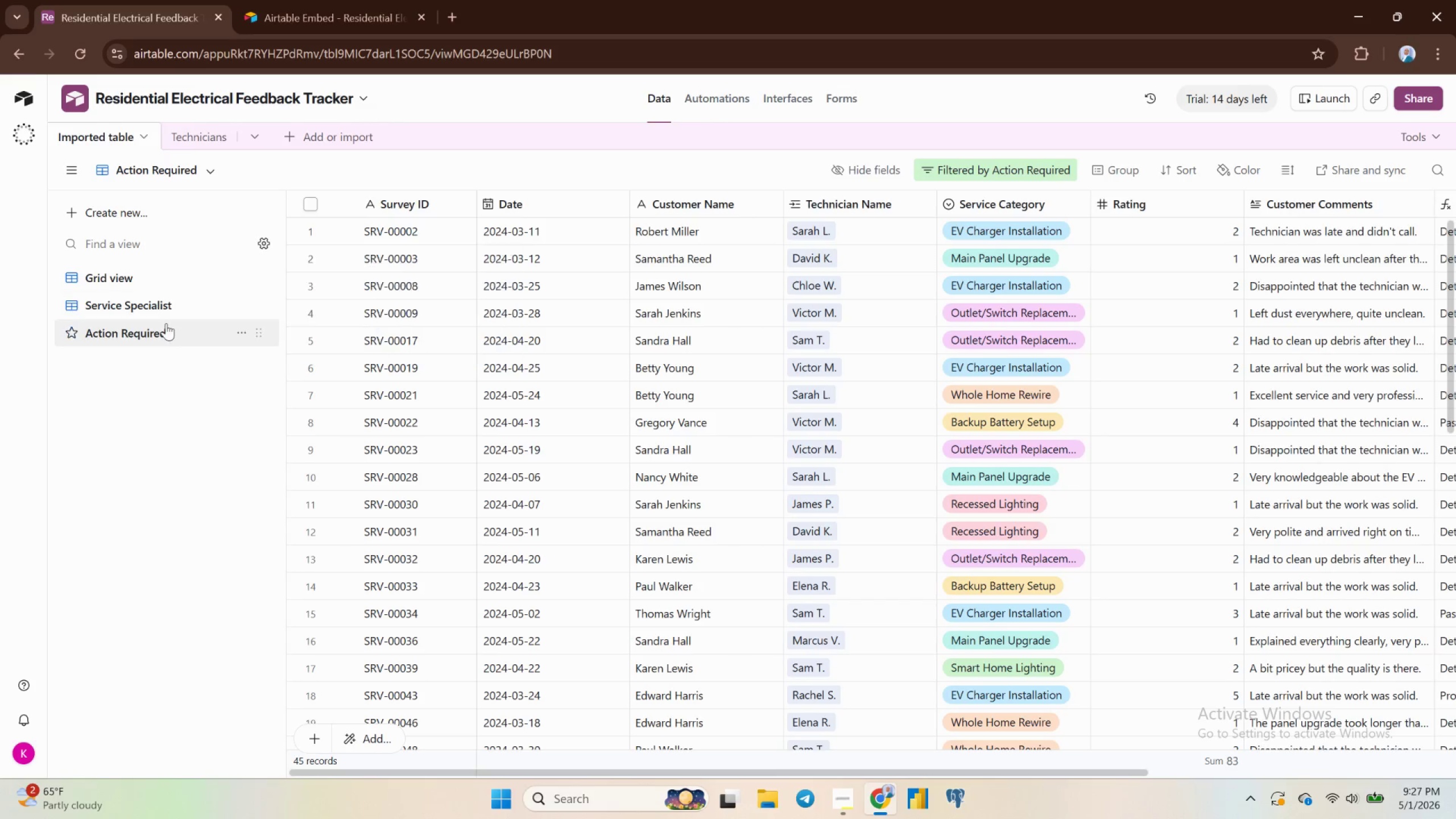 
wait(15.83)
 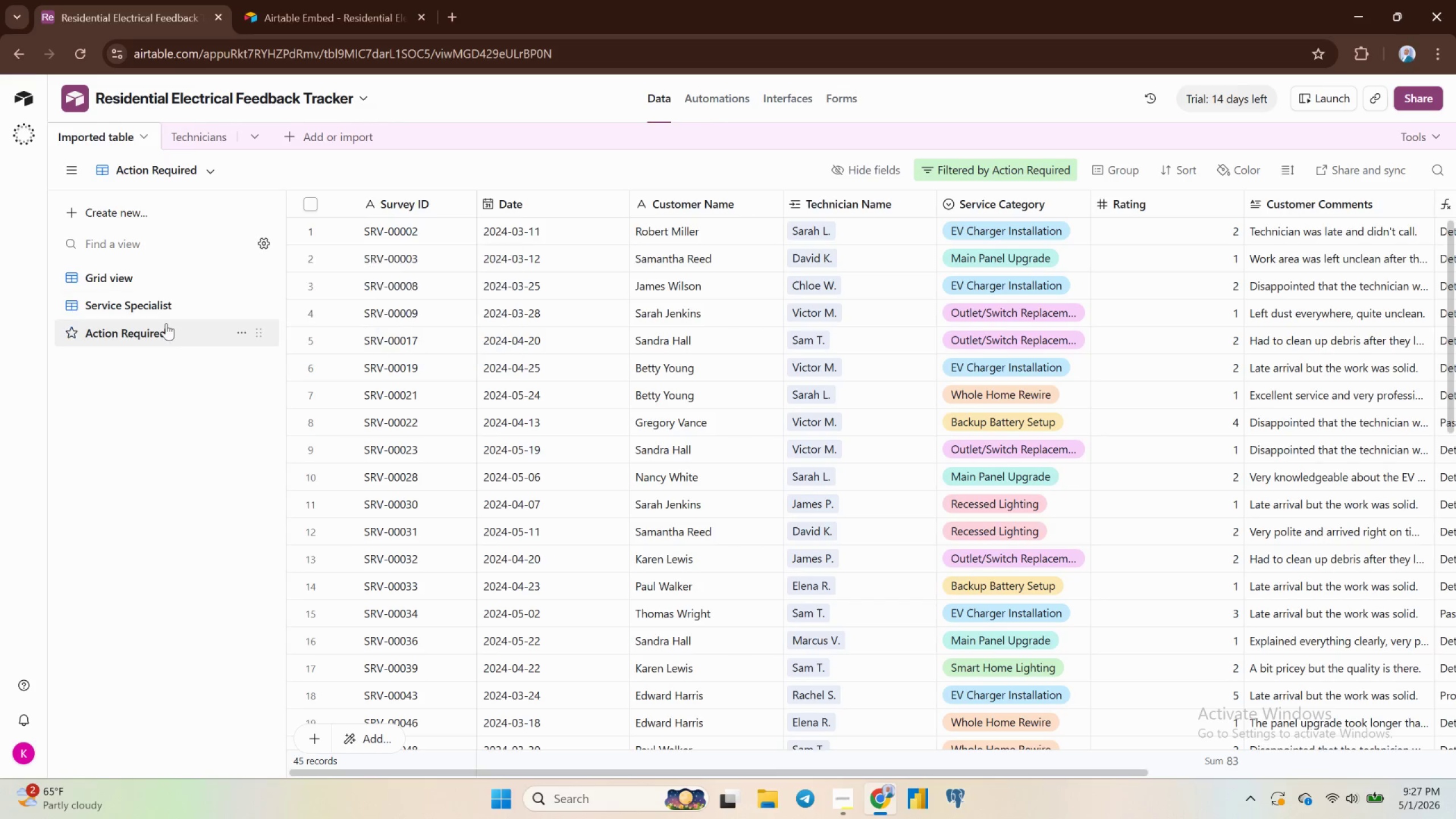 
left_click([124, 279])
 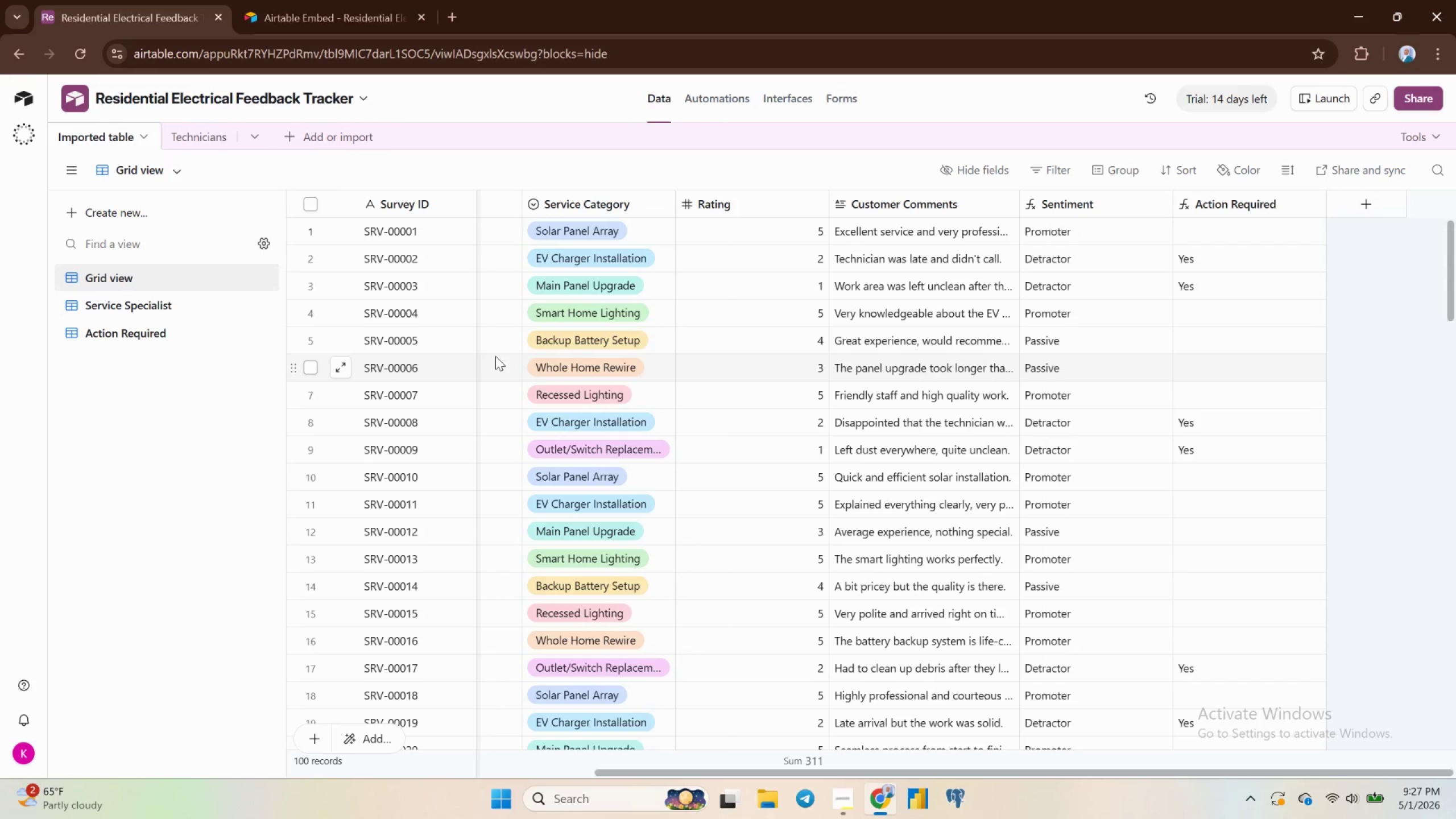 
scroll: coordinate [495, 356], scroll_direction: up, amount: 2.0
 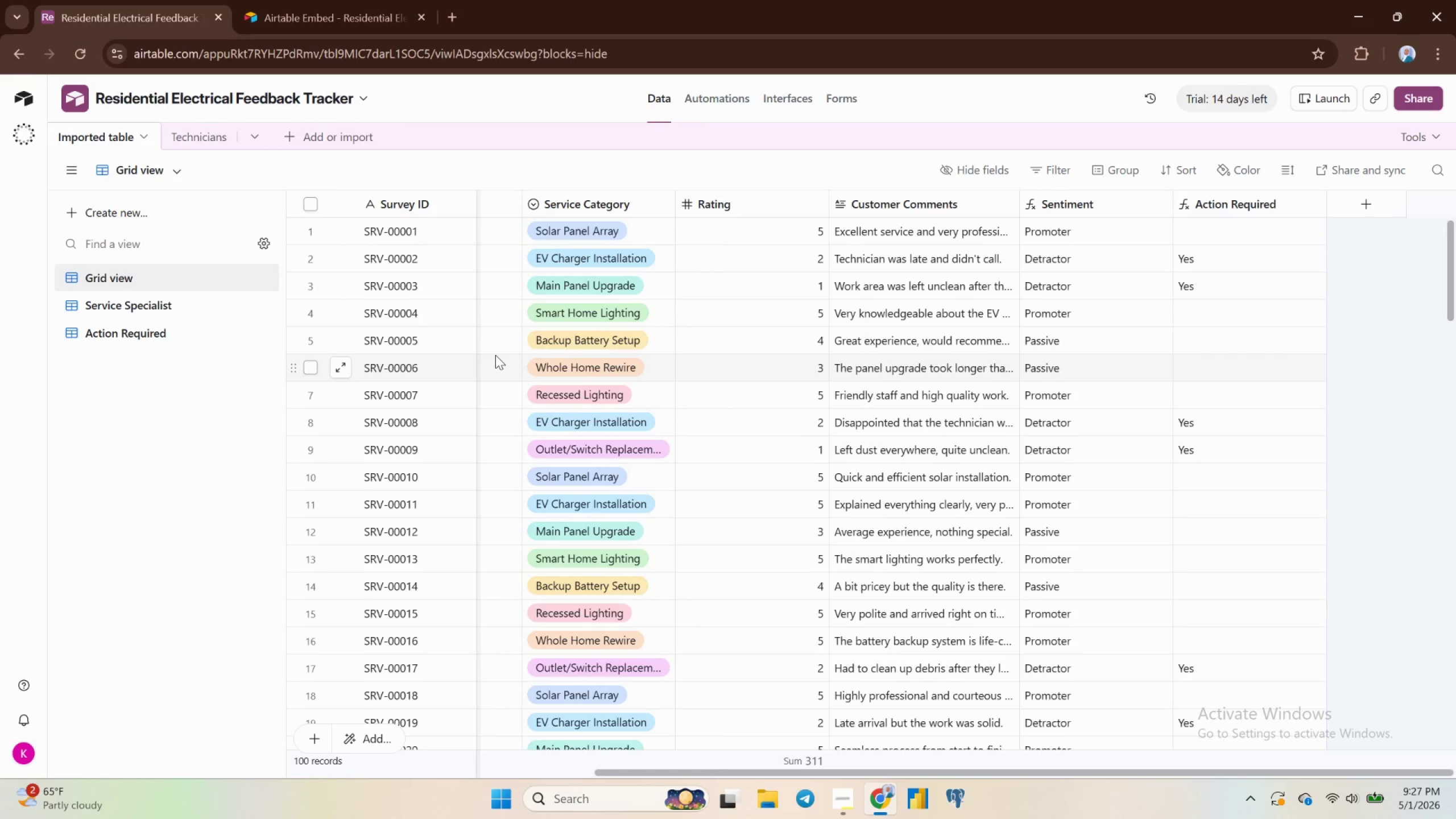 
scroll: coordinate [494, 351], scroll_direction: down, amount: 6.0
 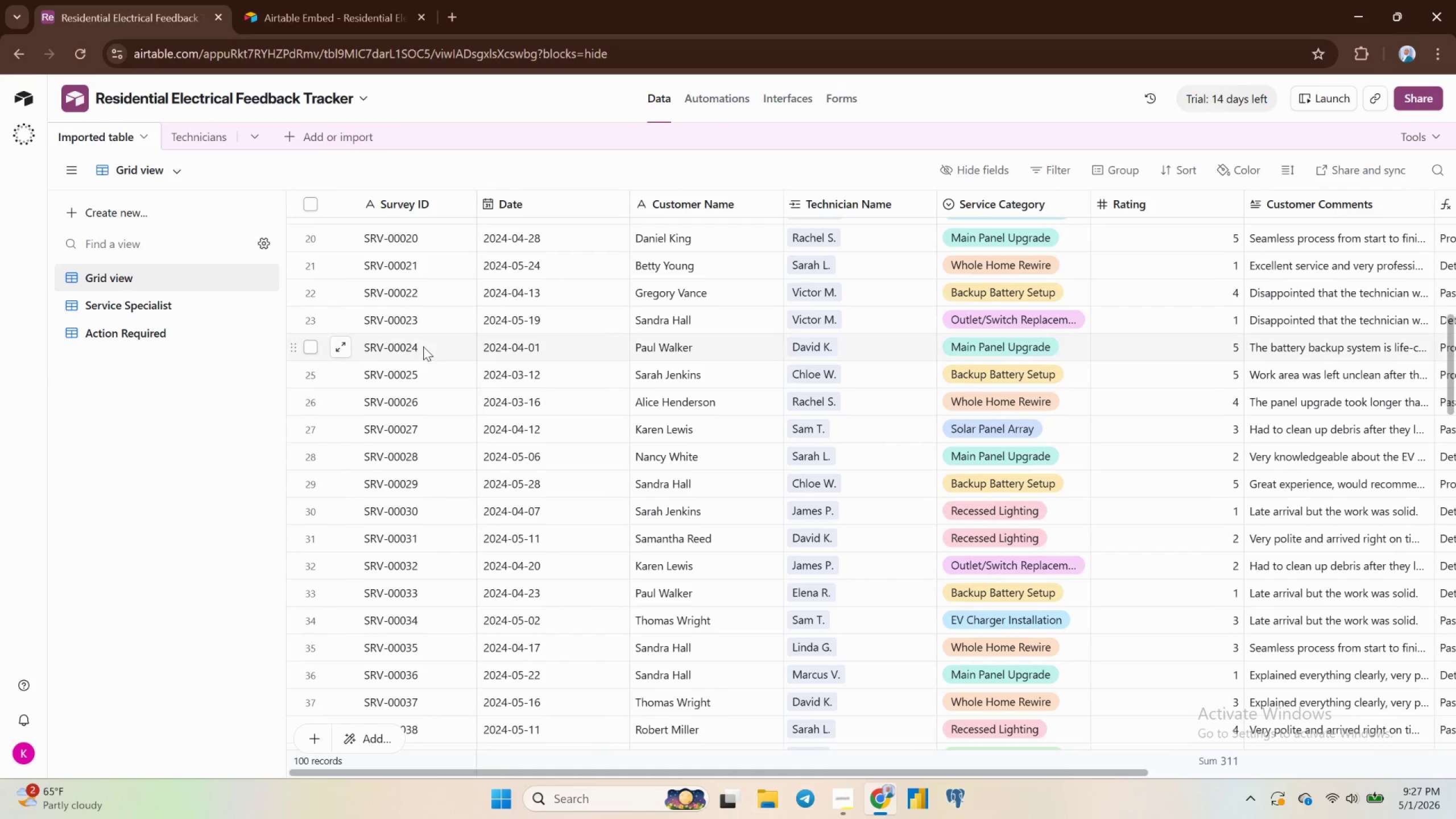 
left_click([139, 277])
 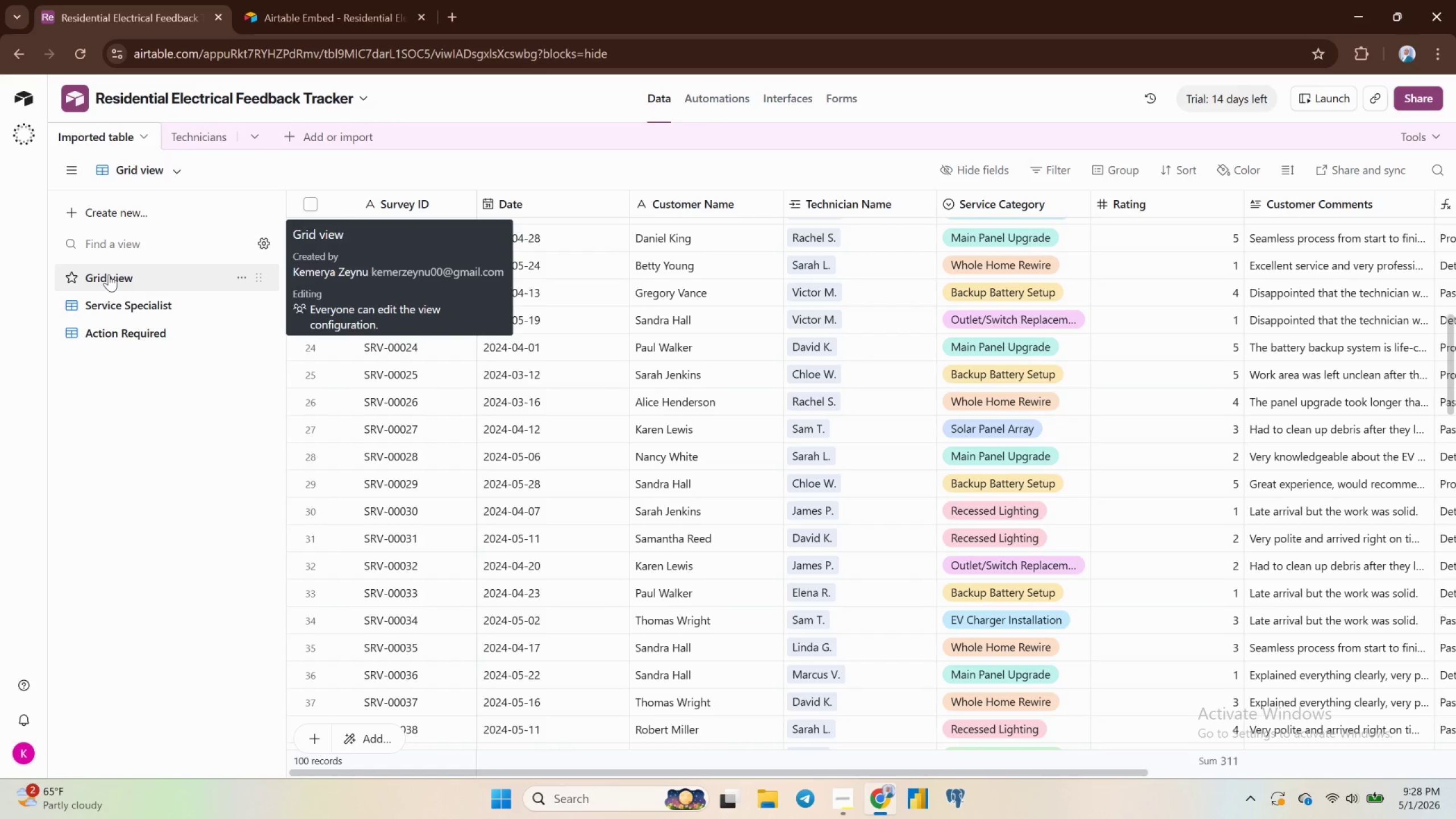 
double_click([109, 274])
 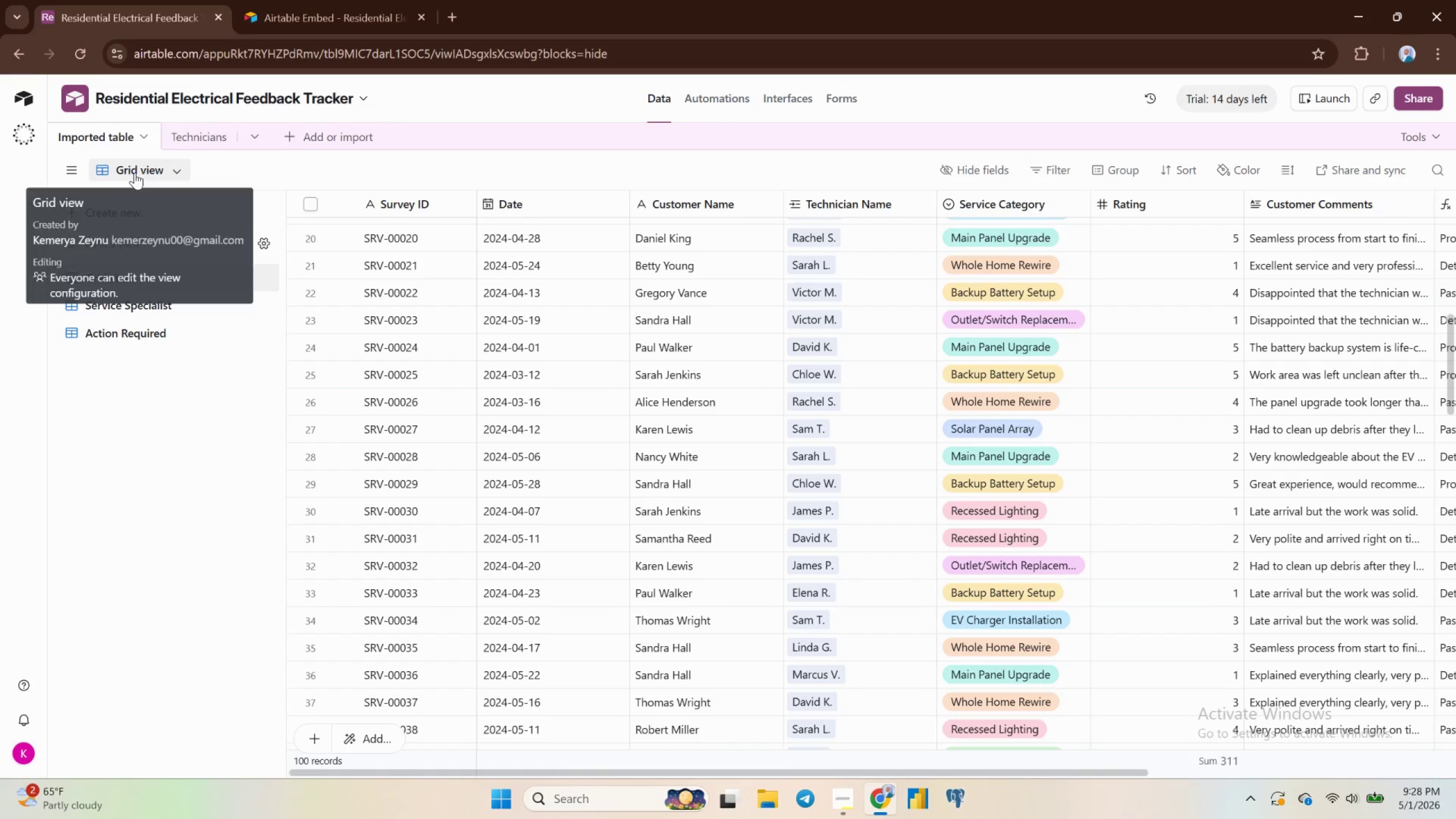 
double_click([135, 172])
 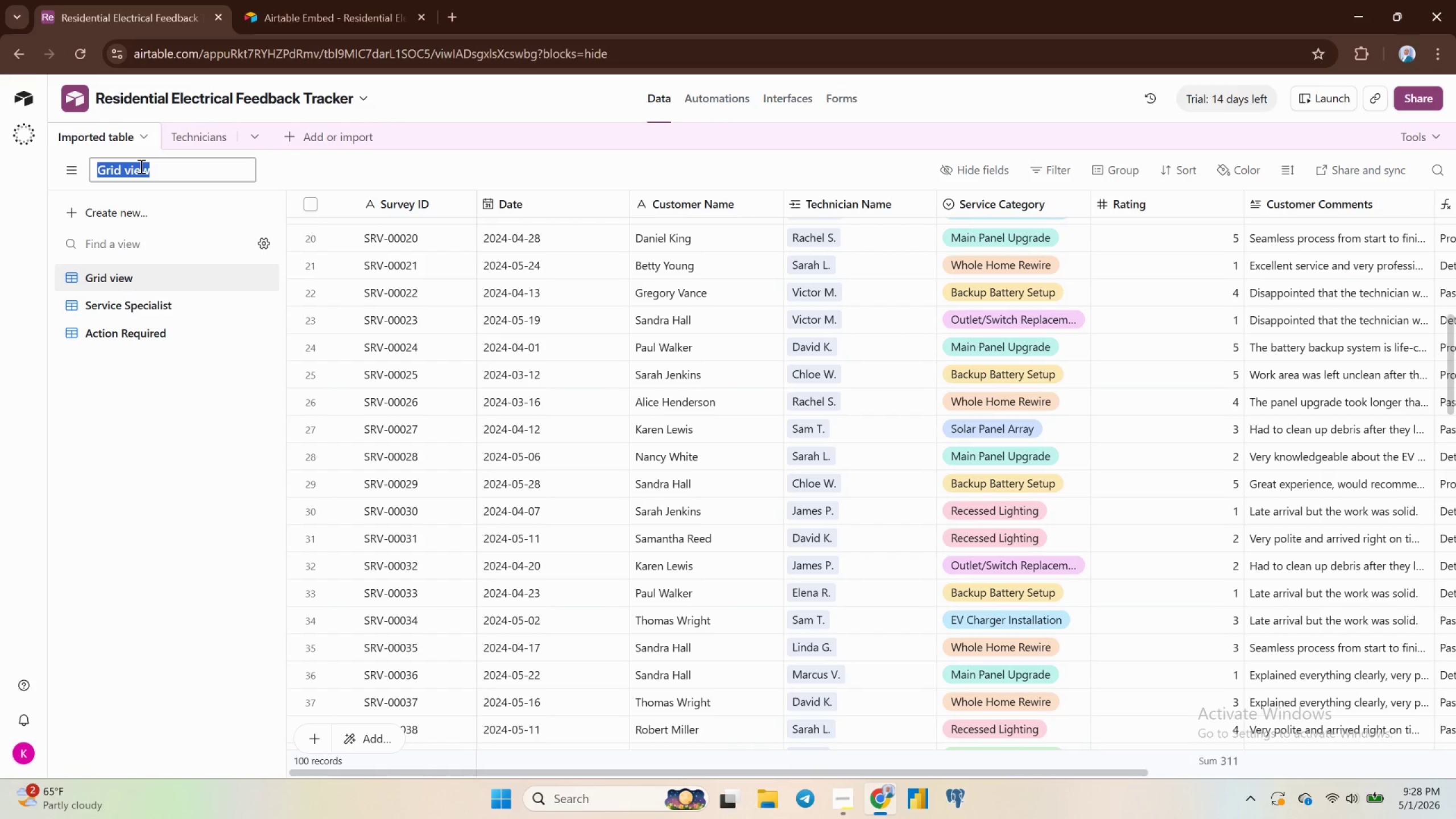 
key(Meta+MetaLeft)
 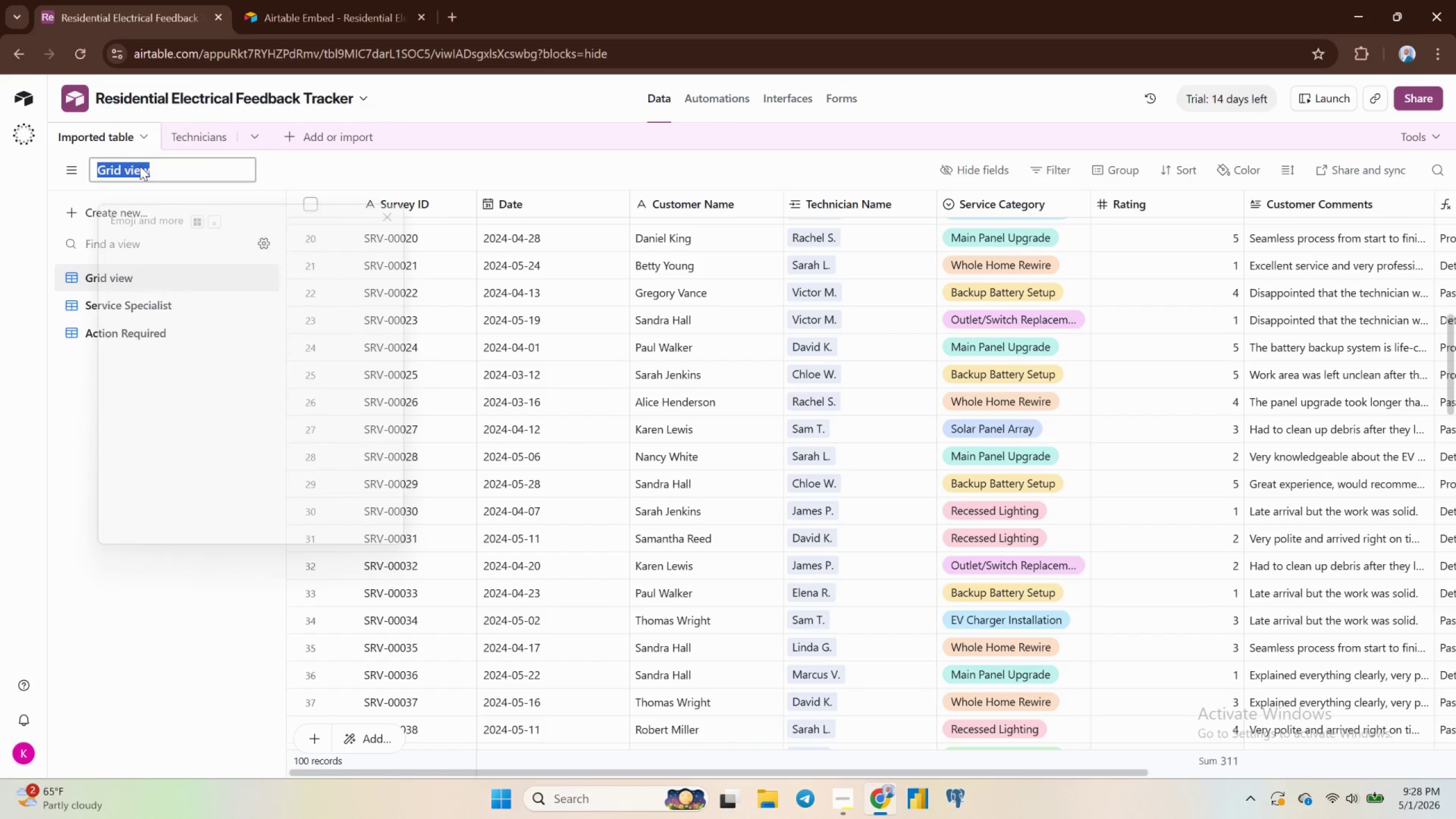 
key(Meta+V)
 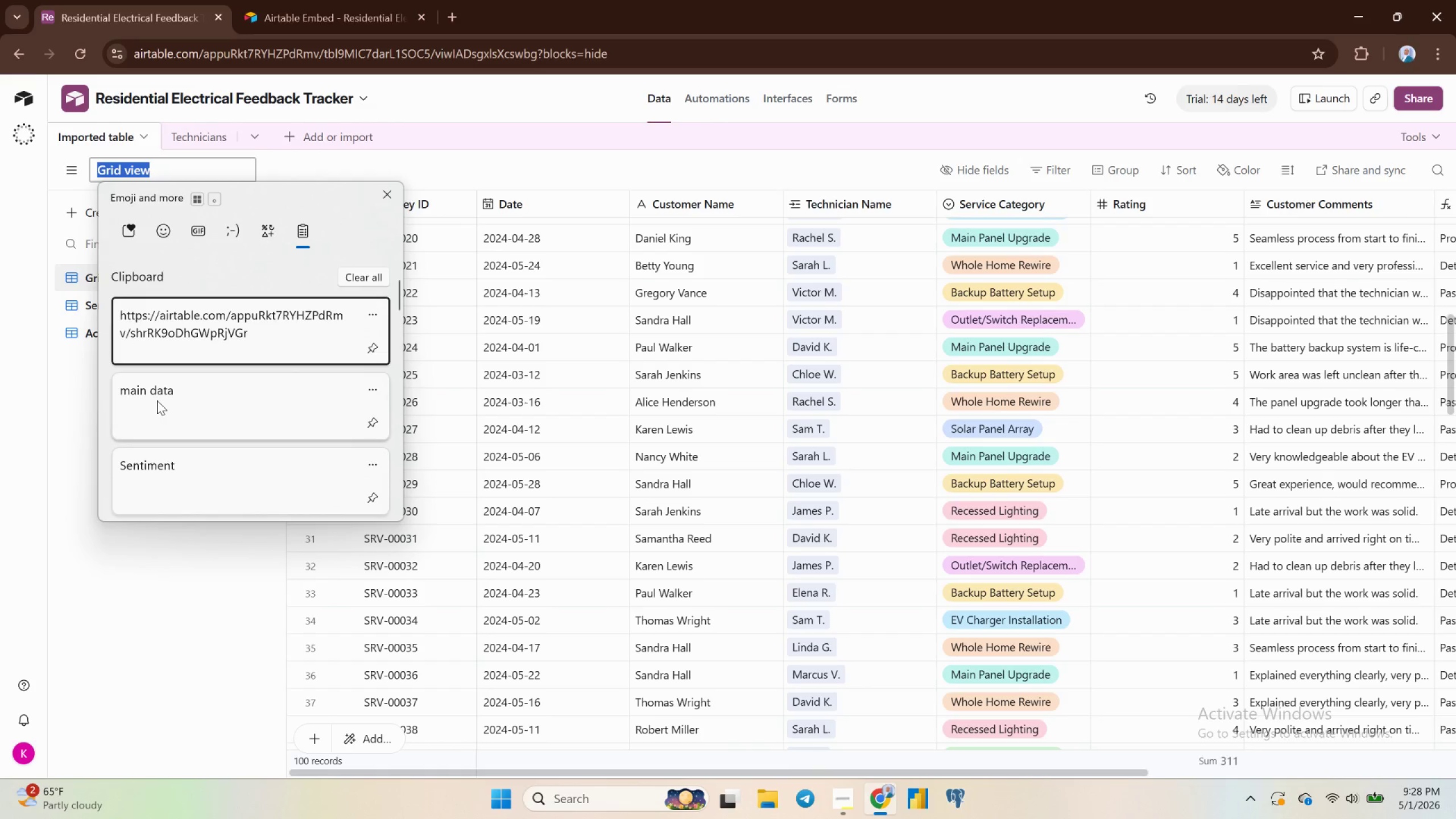 
left_click([157, 400])
 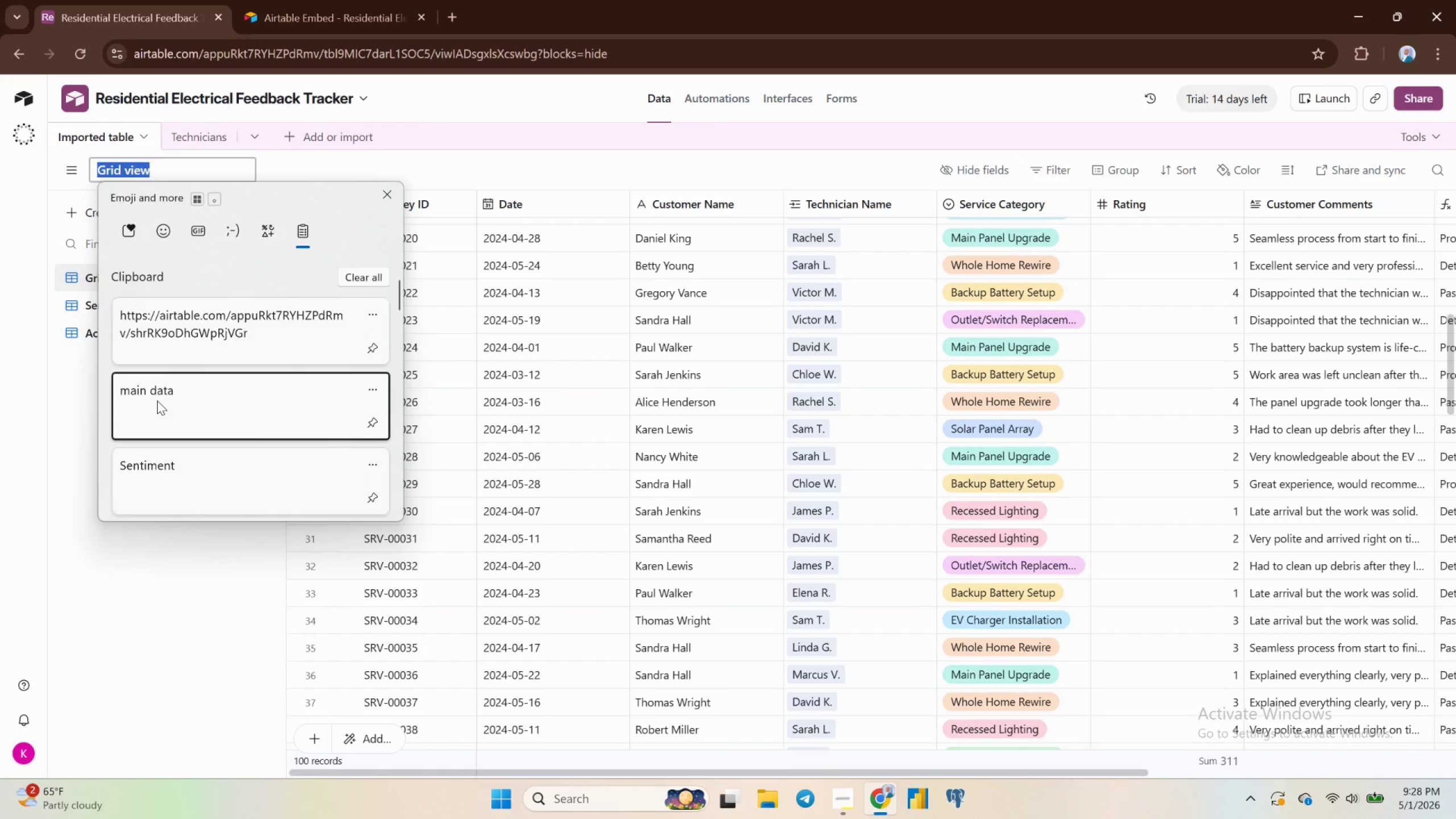 
key(Control+ControlLeft)
 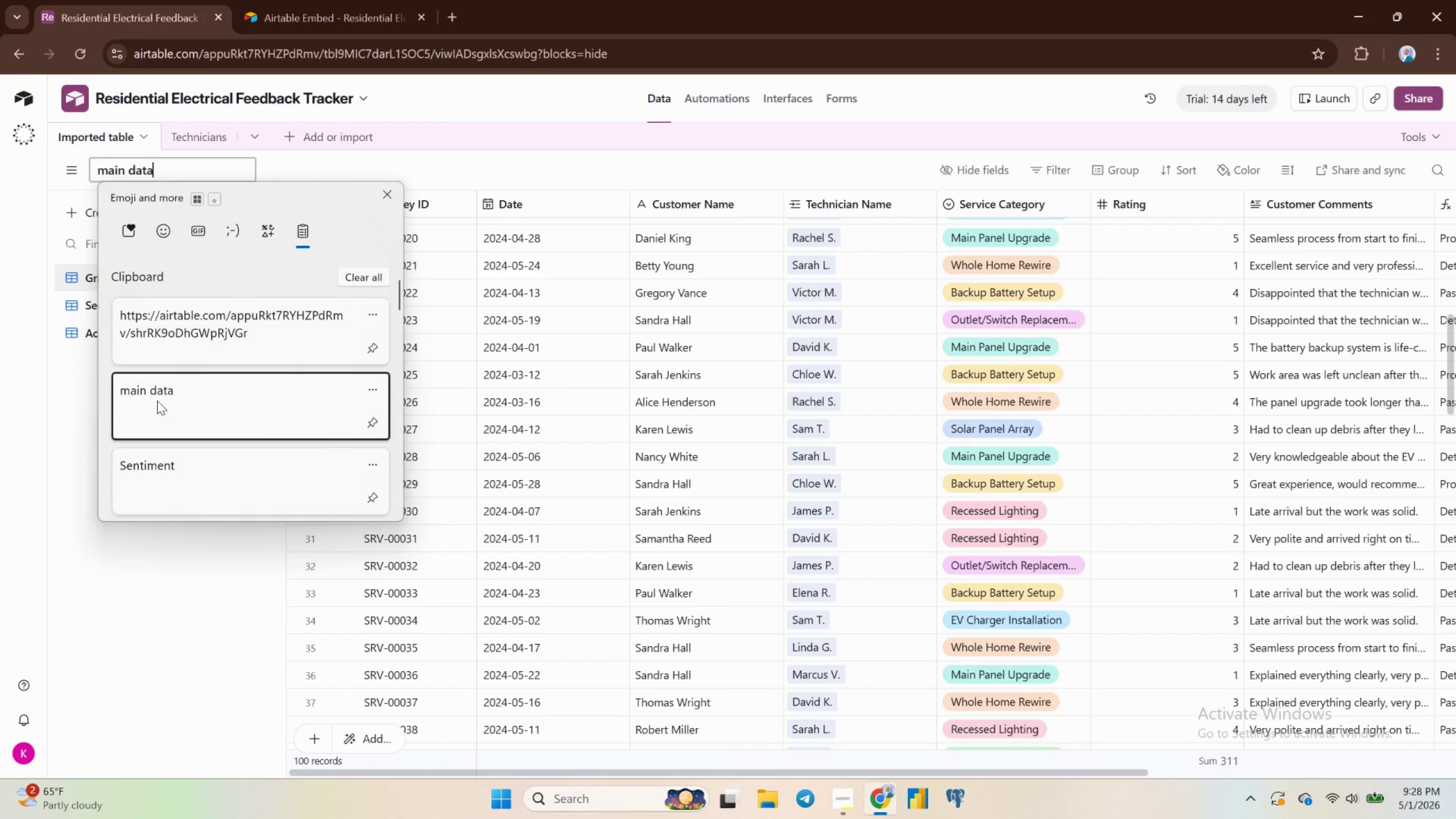 
key(Control+V)
 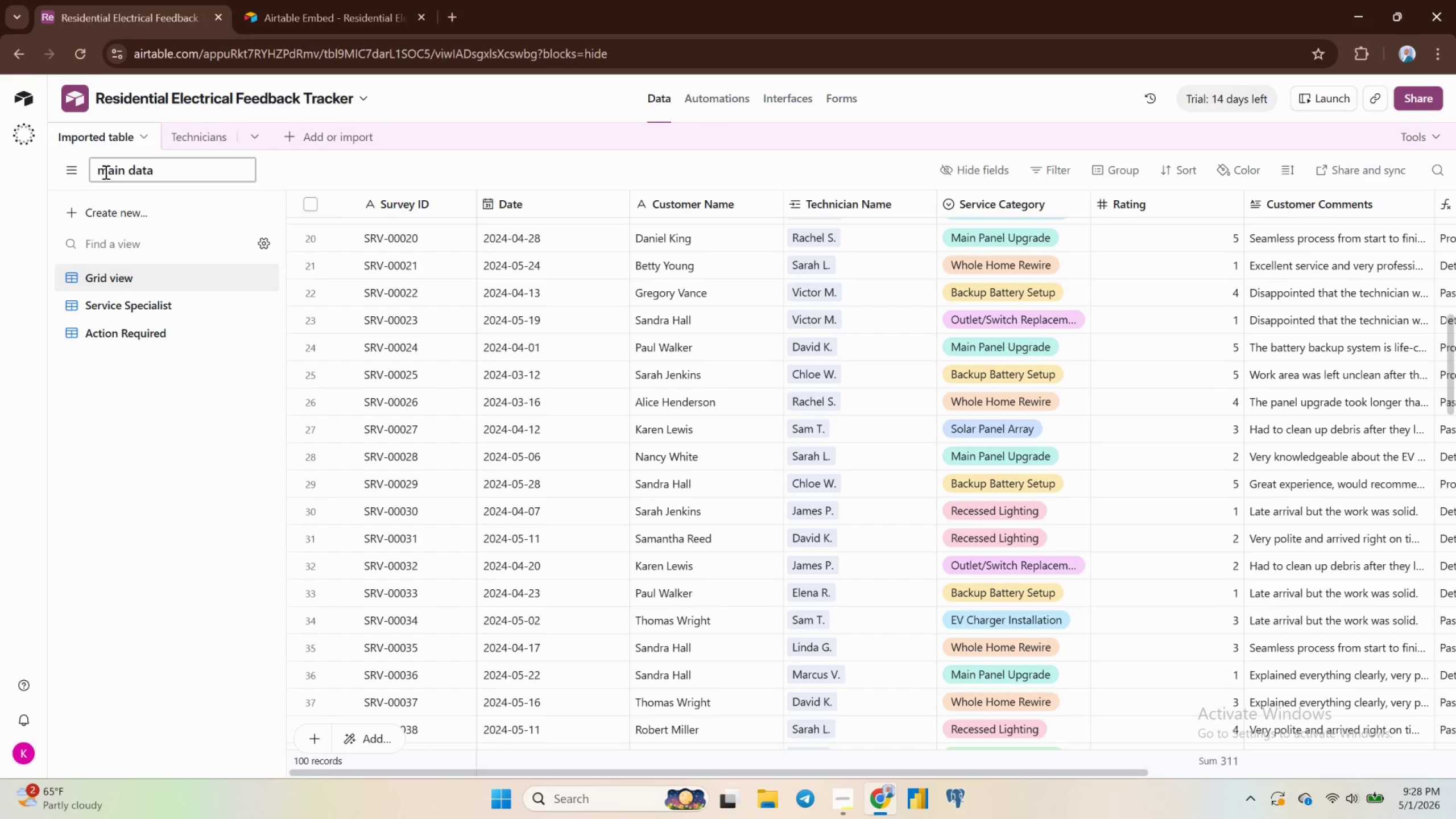 
left_click([105, 172])
 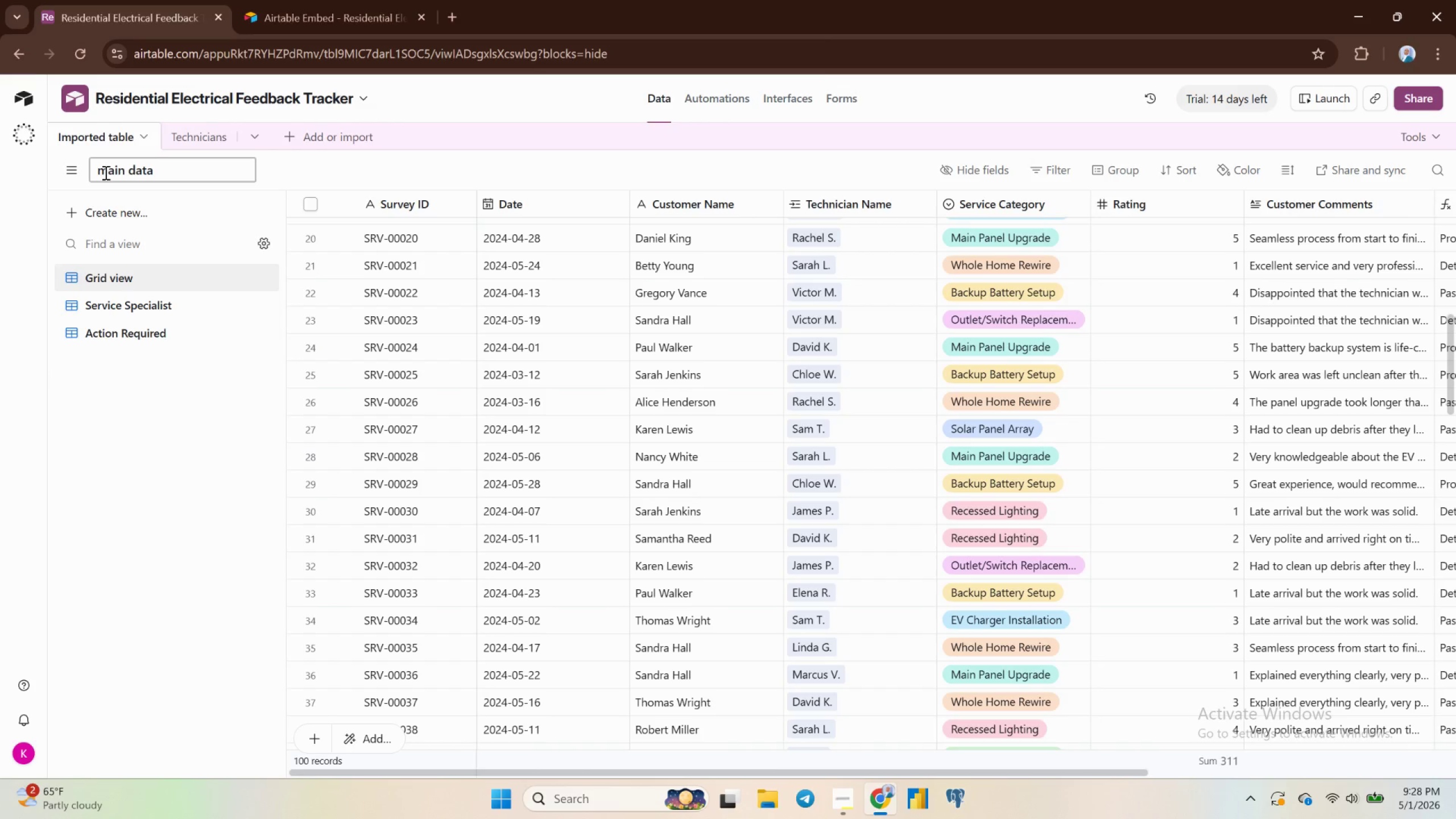 
key(CapsLock)
 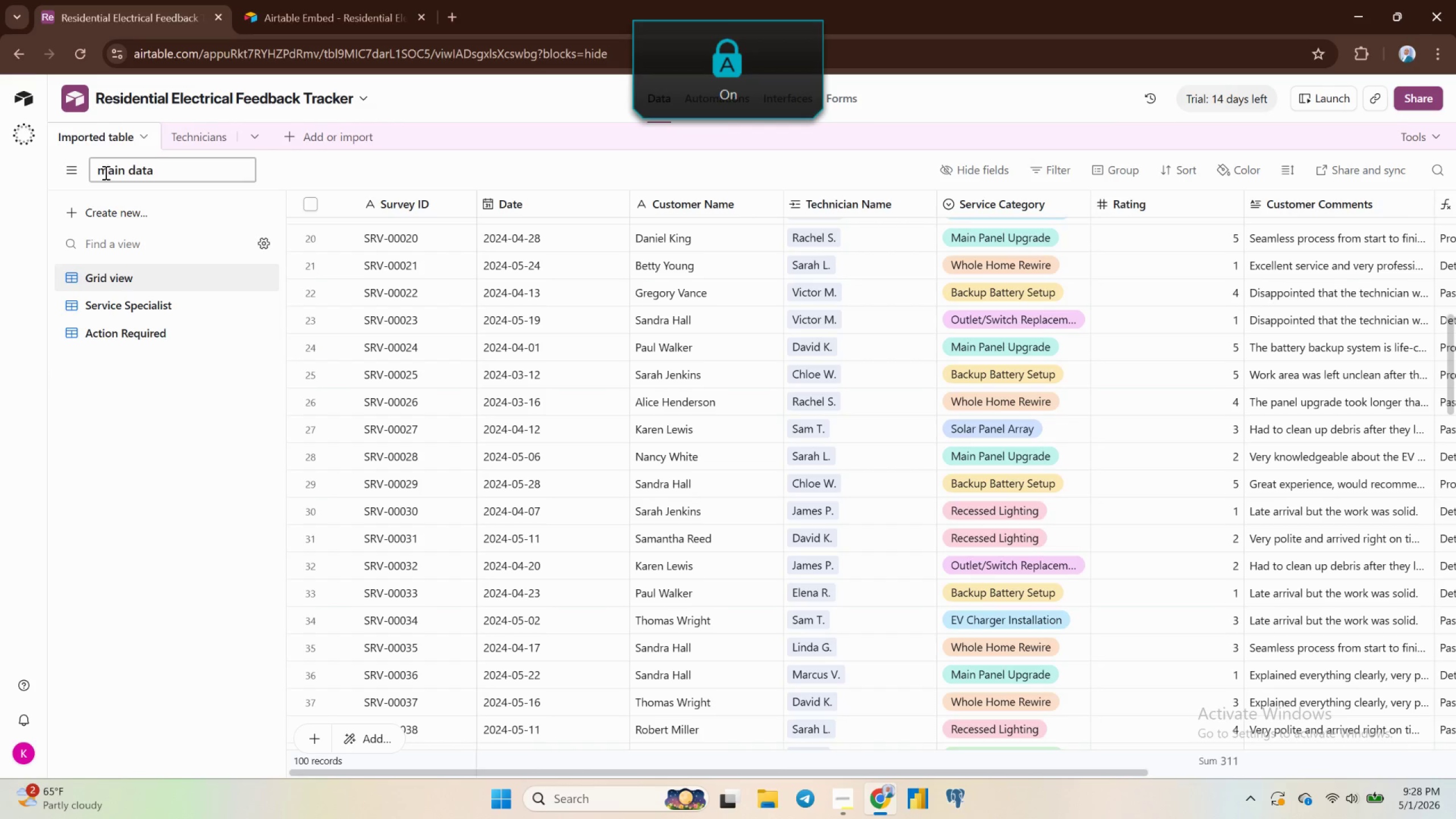 
key(Backspace)
 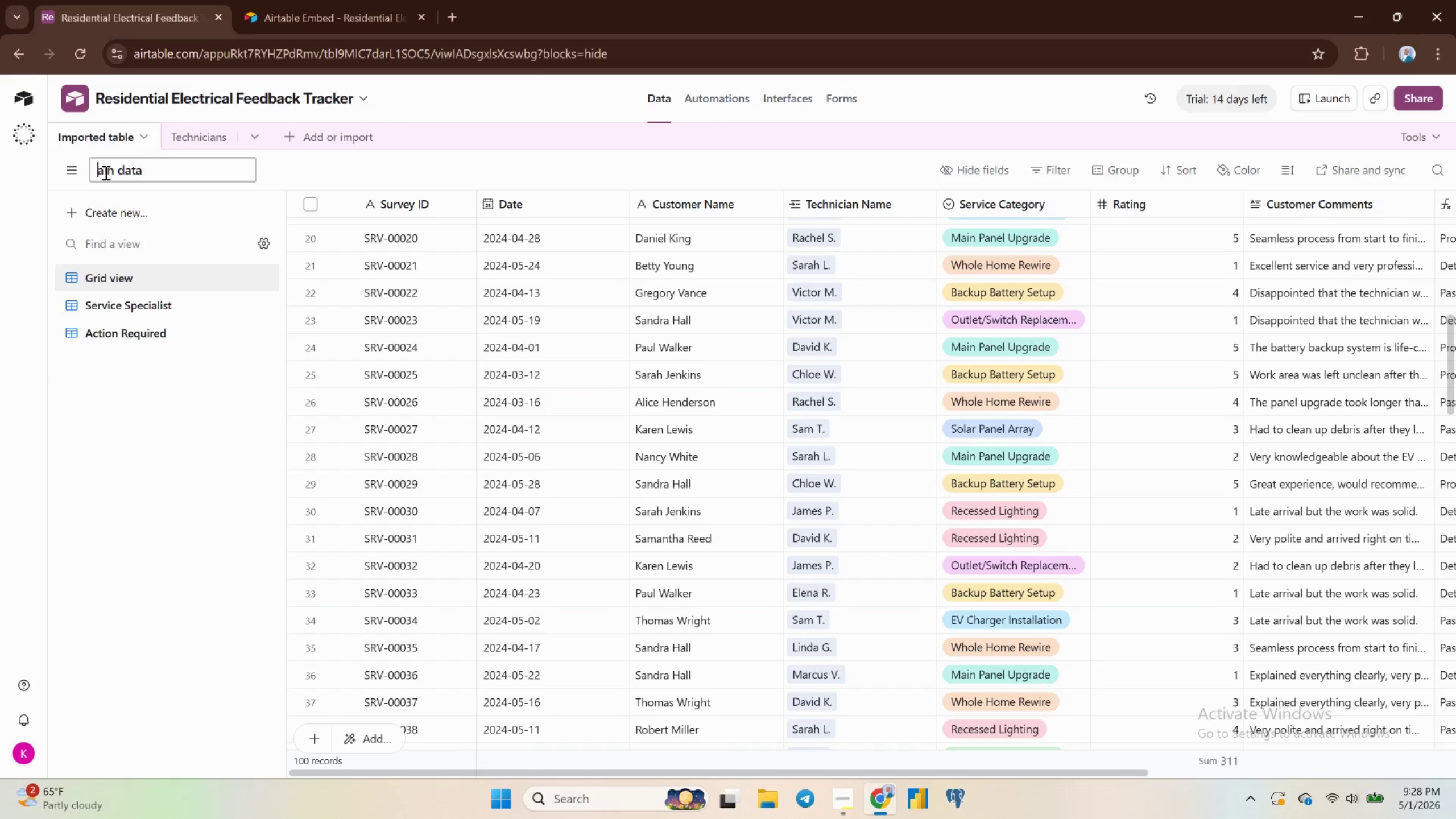 
key(M)
 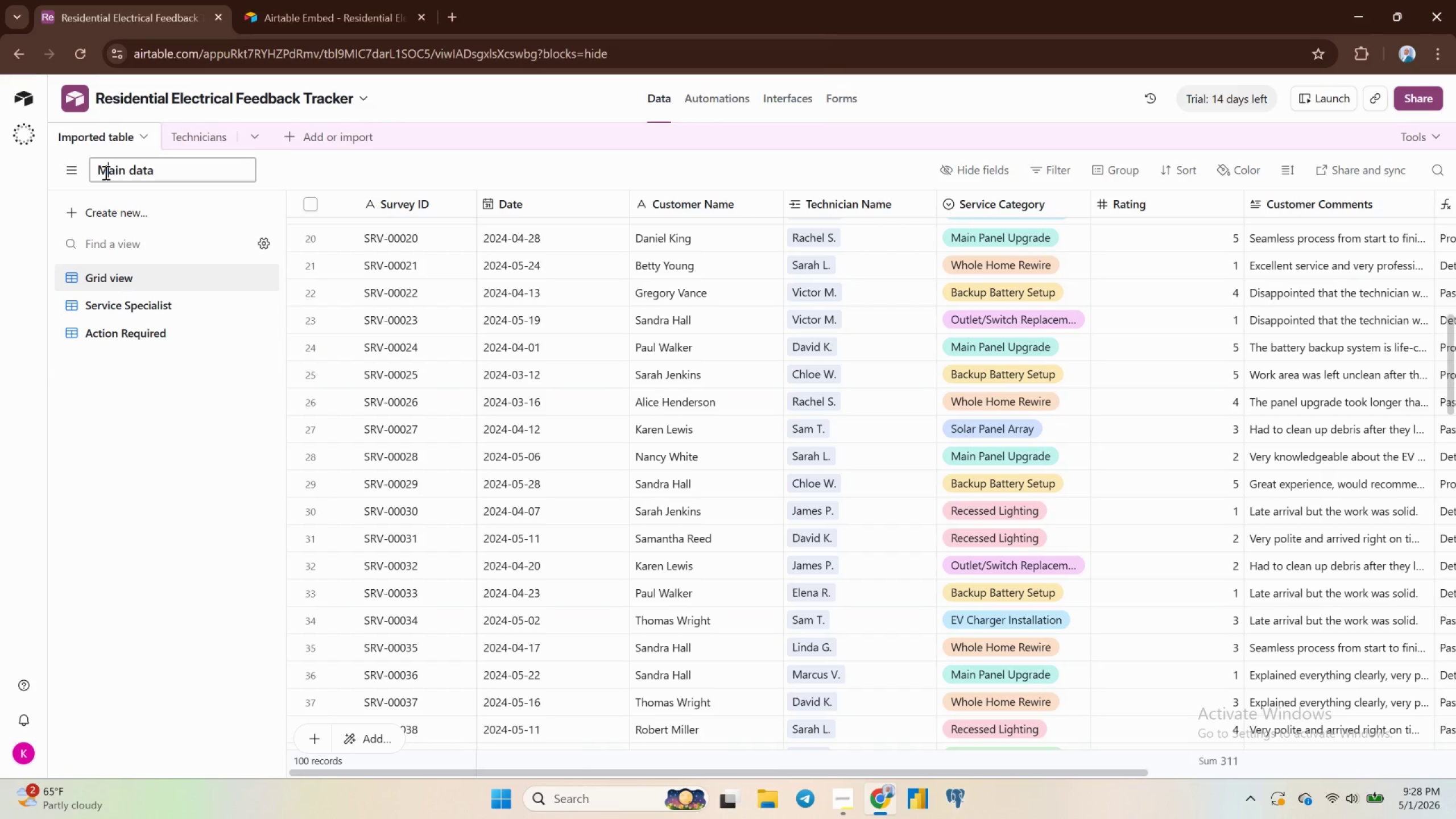 
key(CapsLock)
 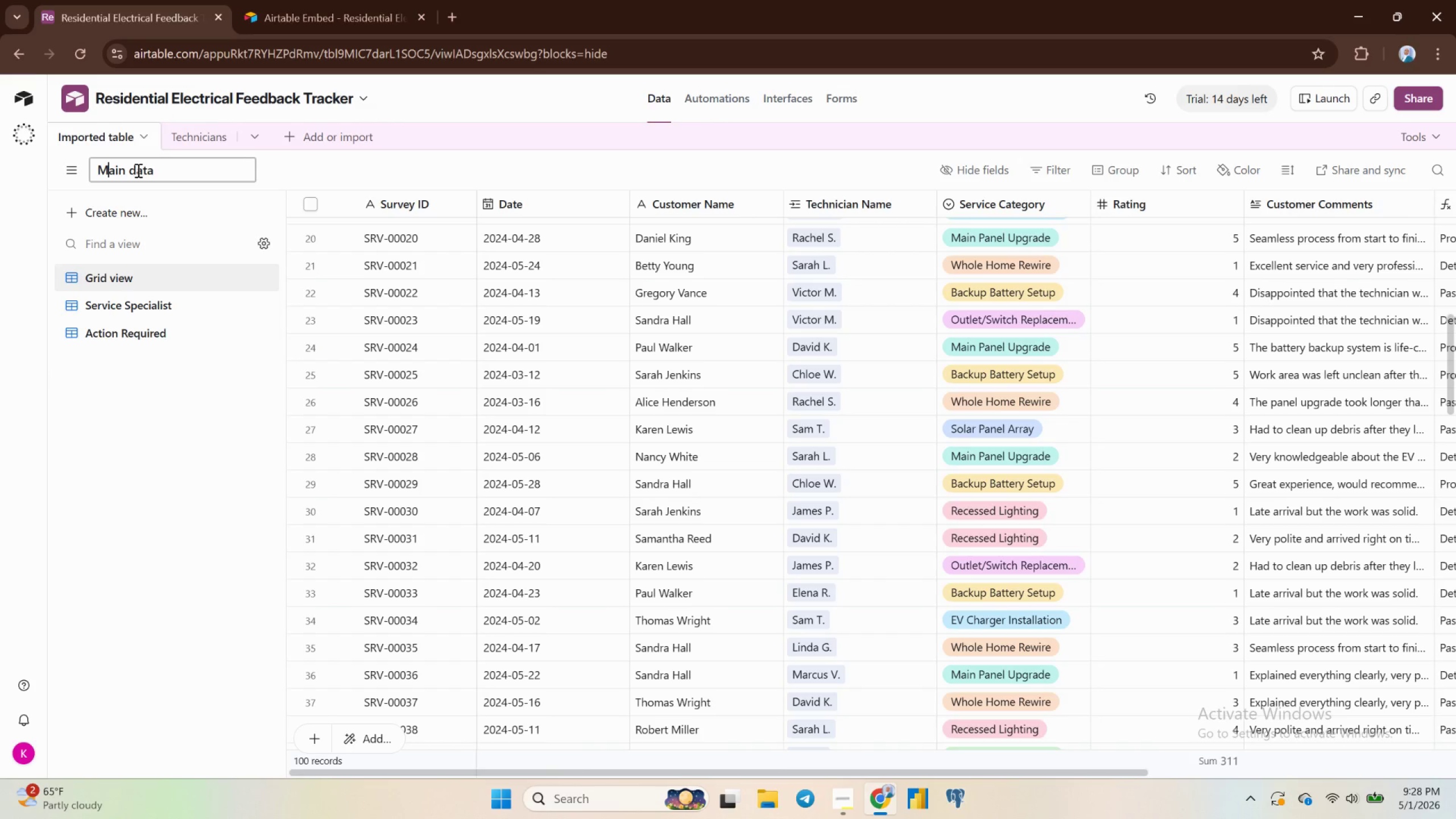 
left_click([137, 170])
 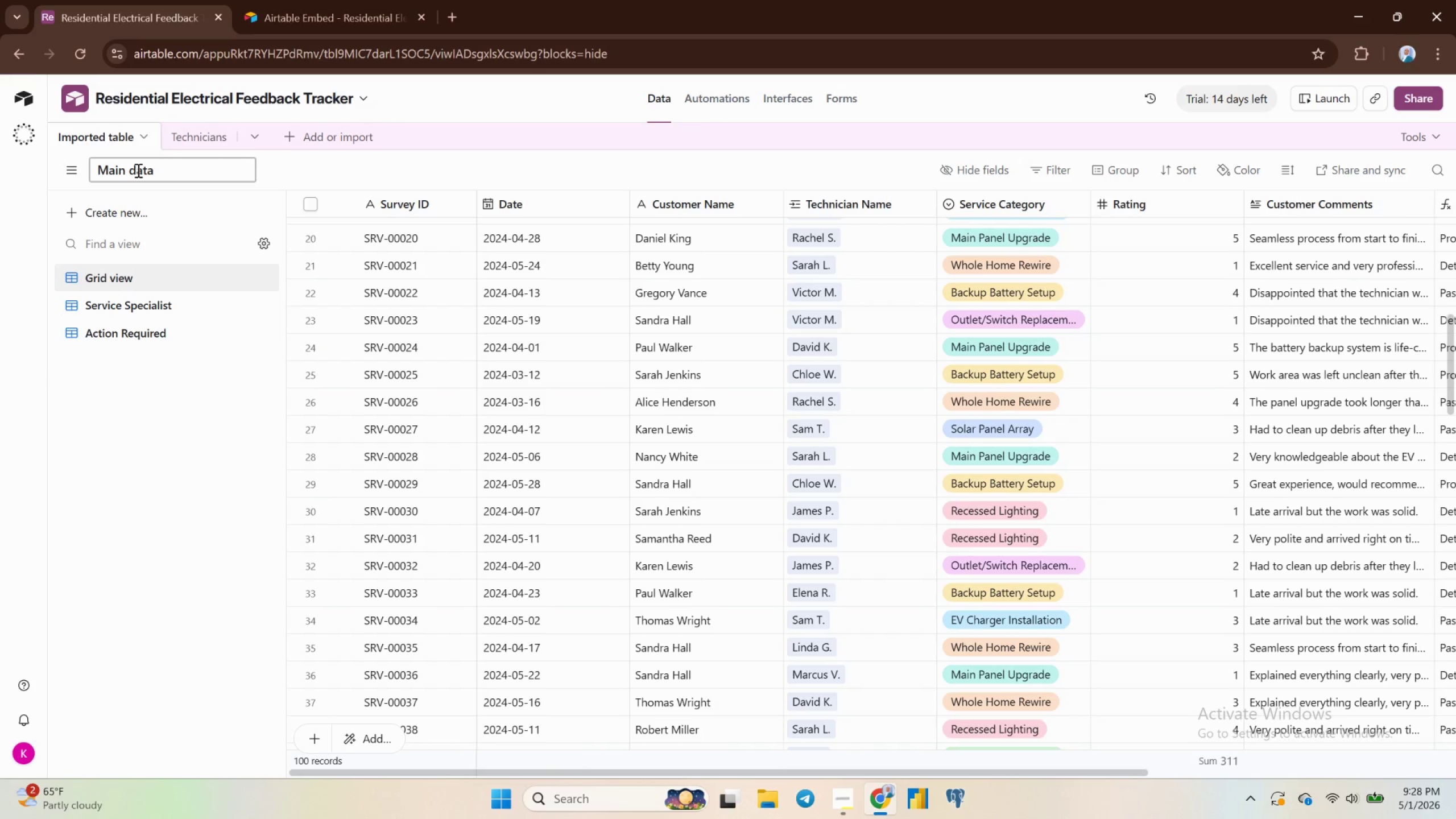 
key(Backspace)
 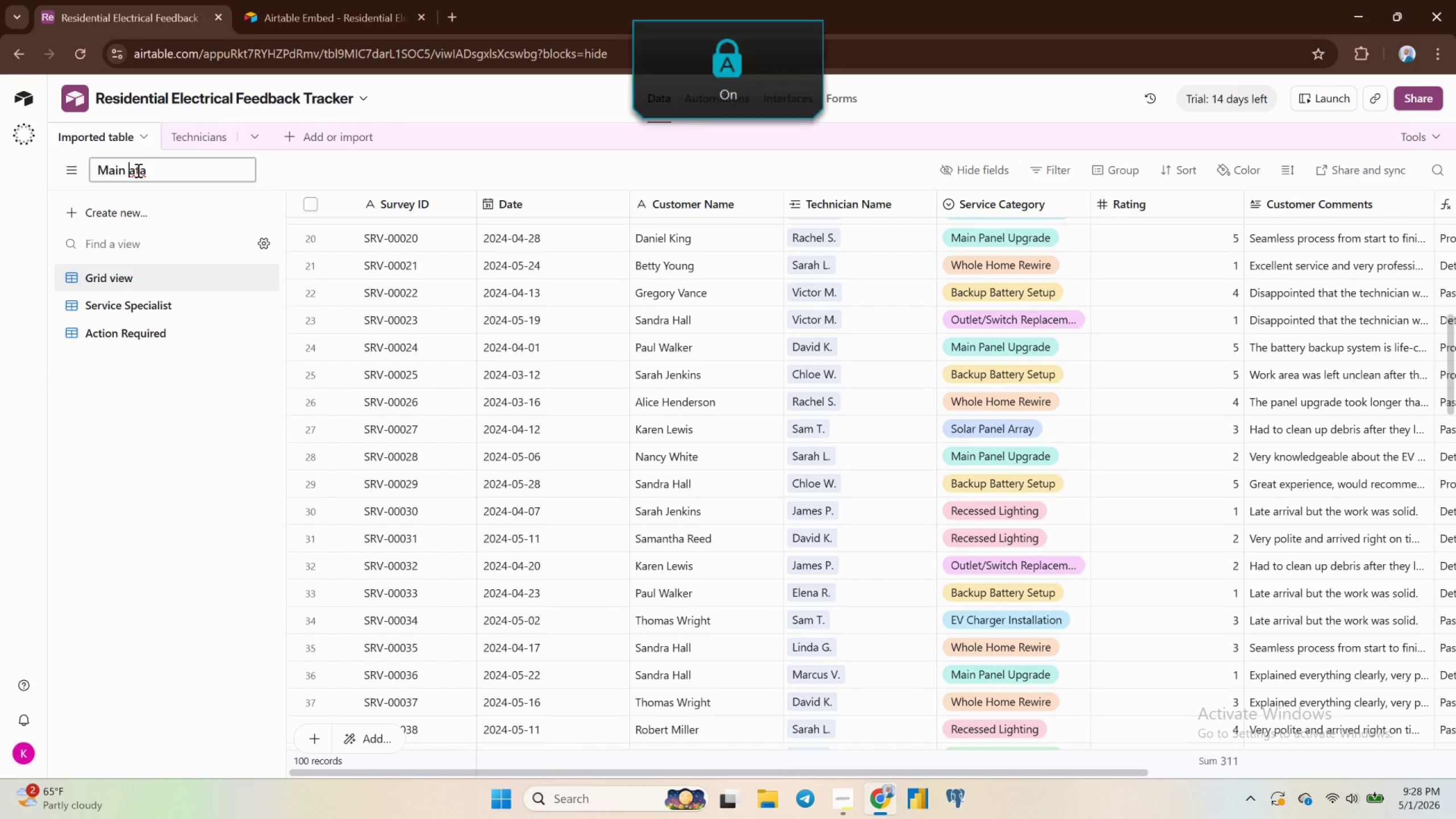 
key(CapsLock)
 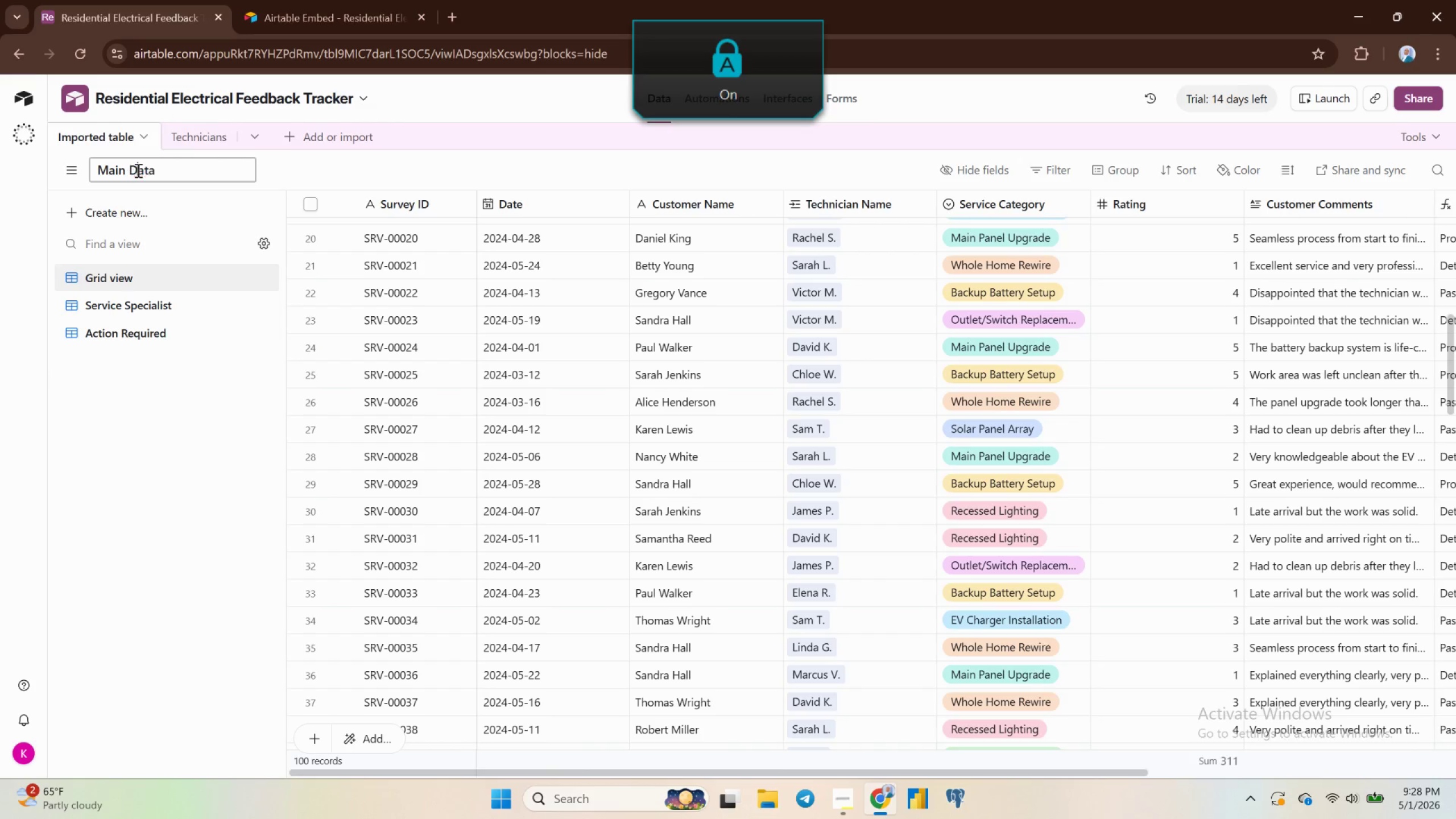 
key(D)
 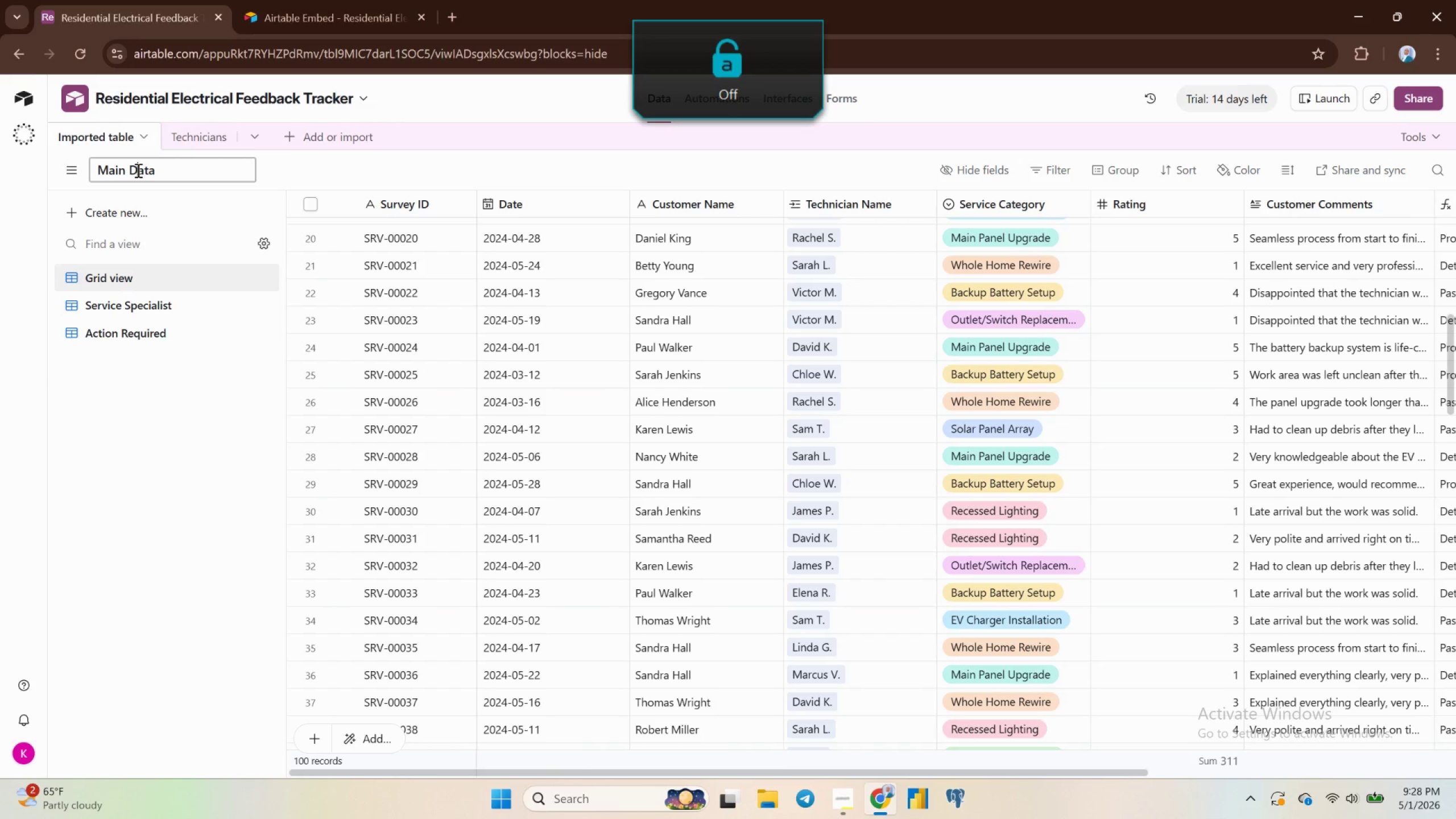 
key(CapsLock)
 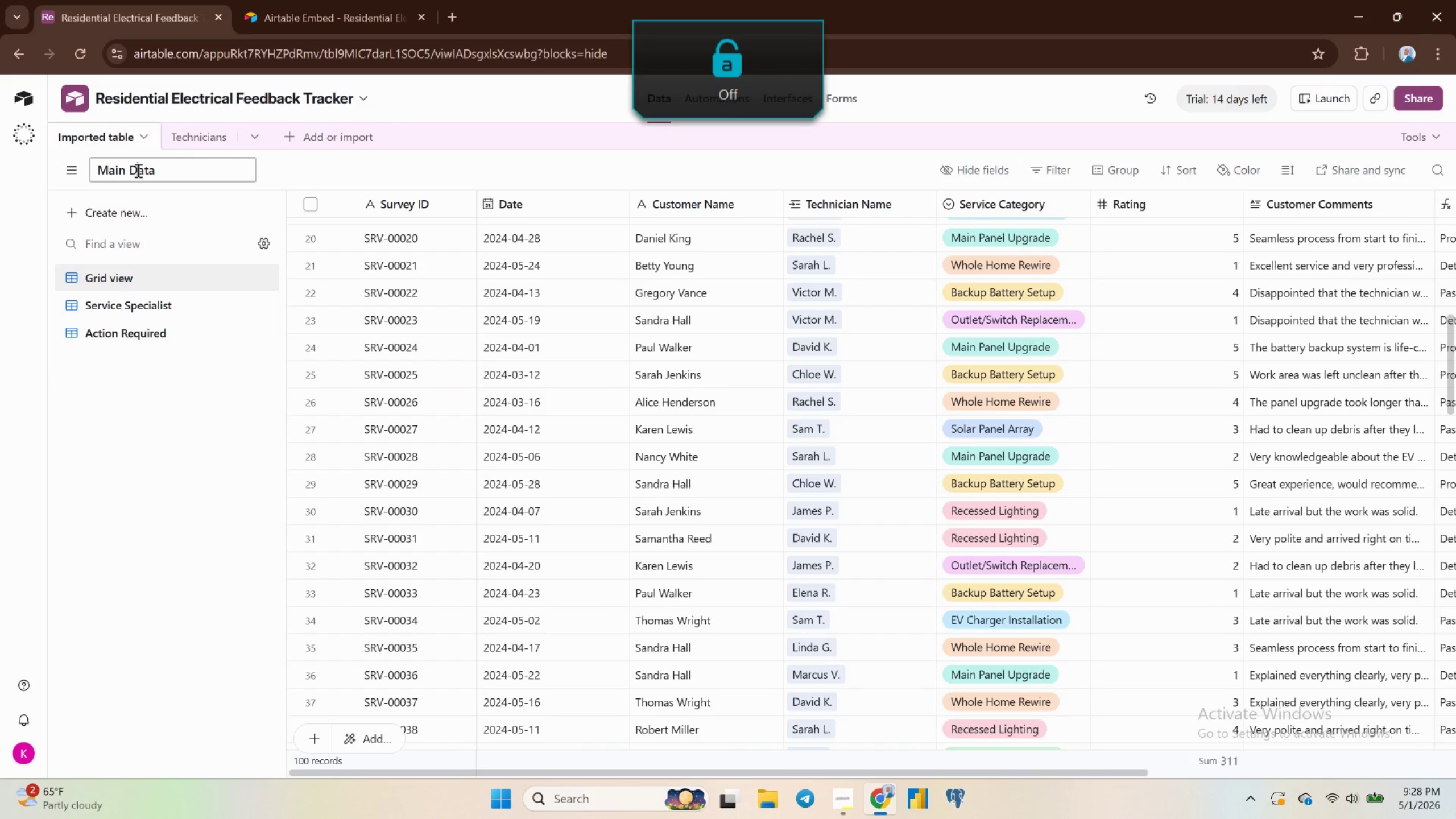 
key(Enter)
 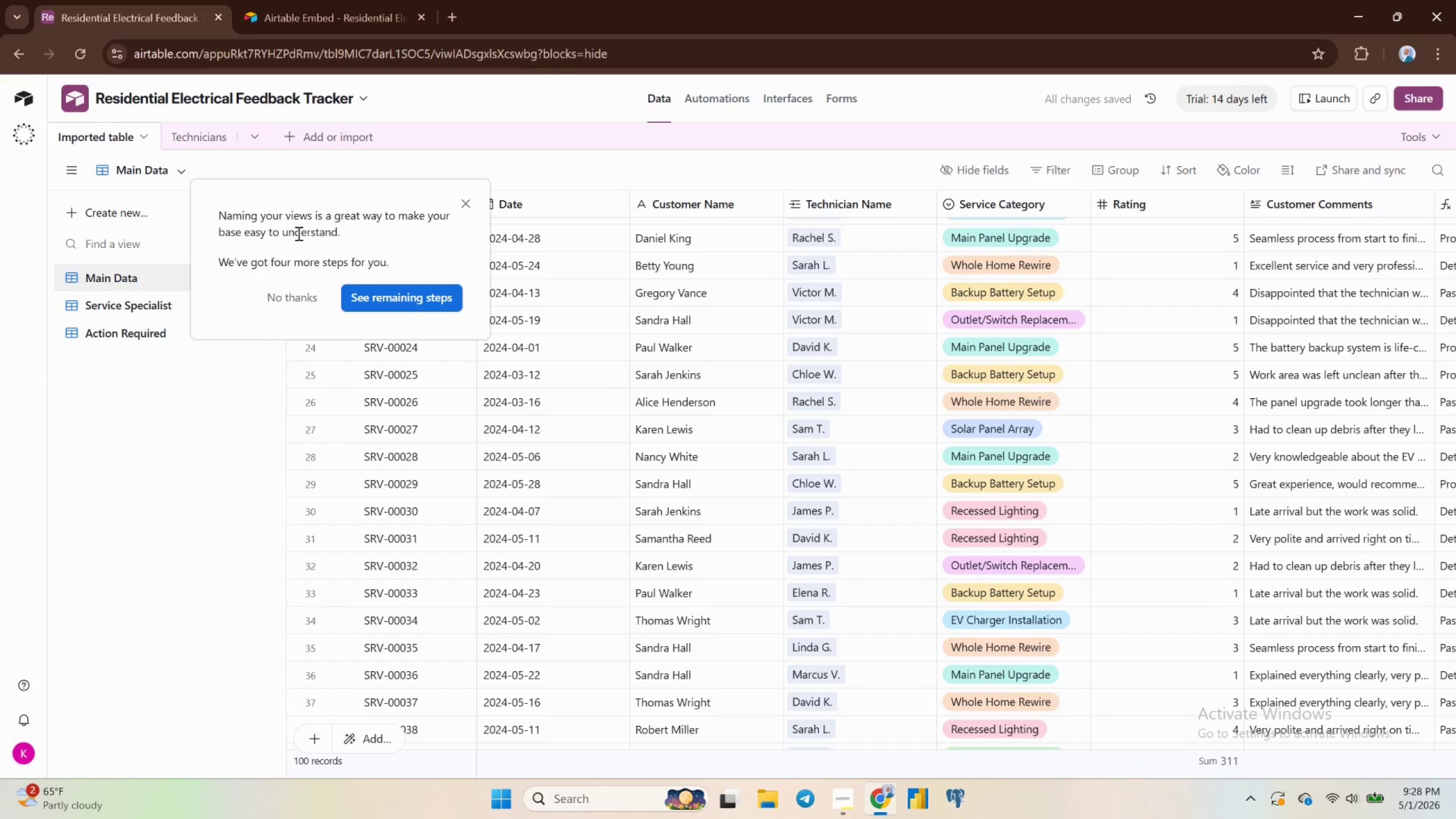 
wait(9.84)
 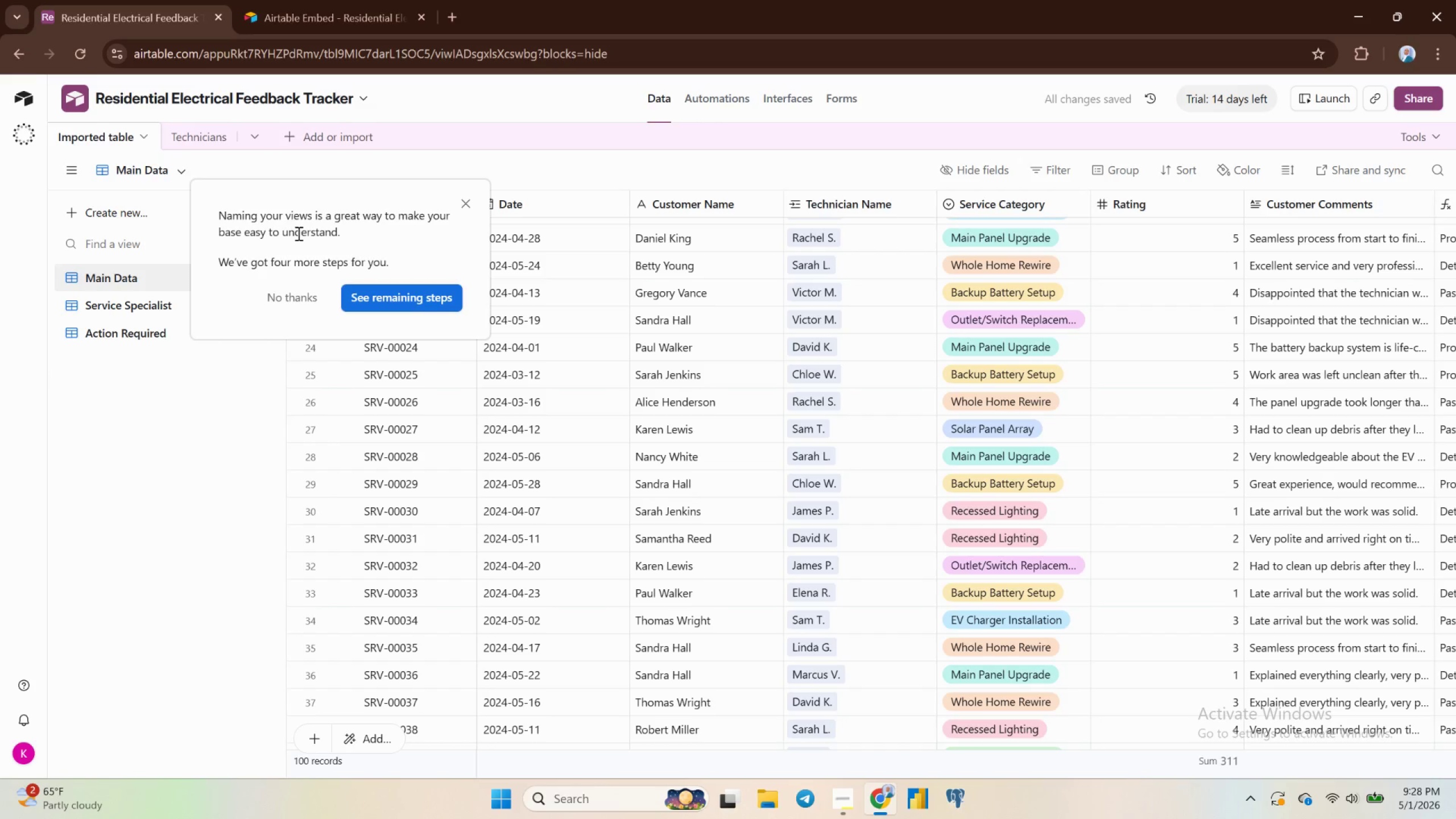 
left_click([280, 296])
 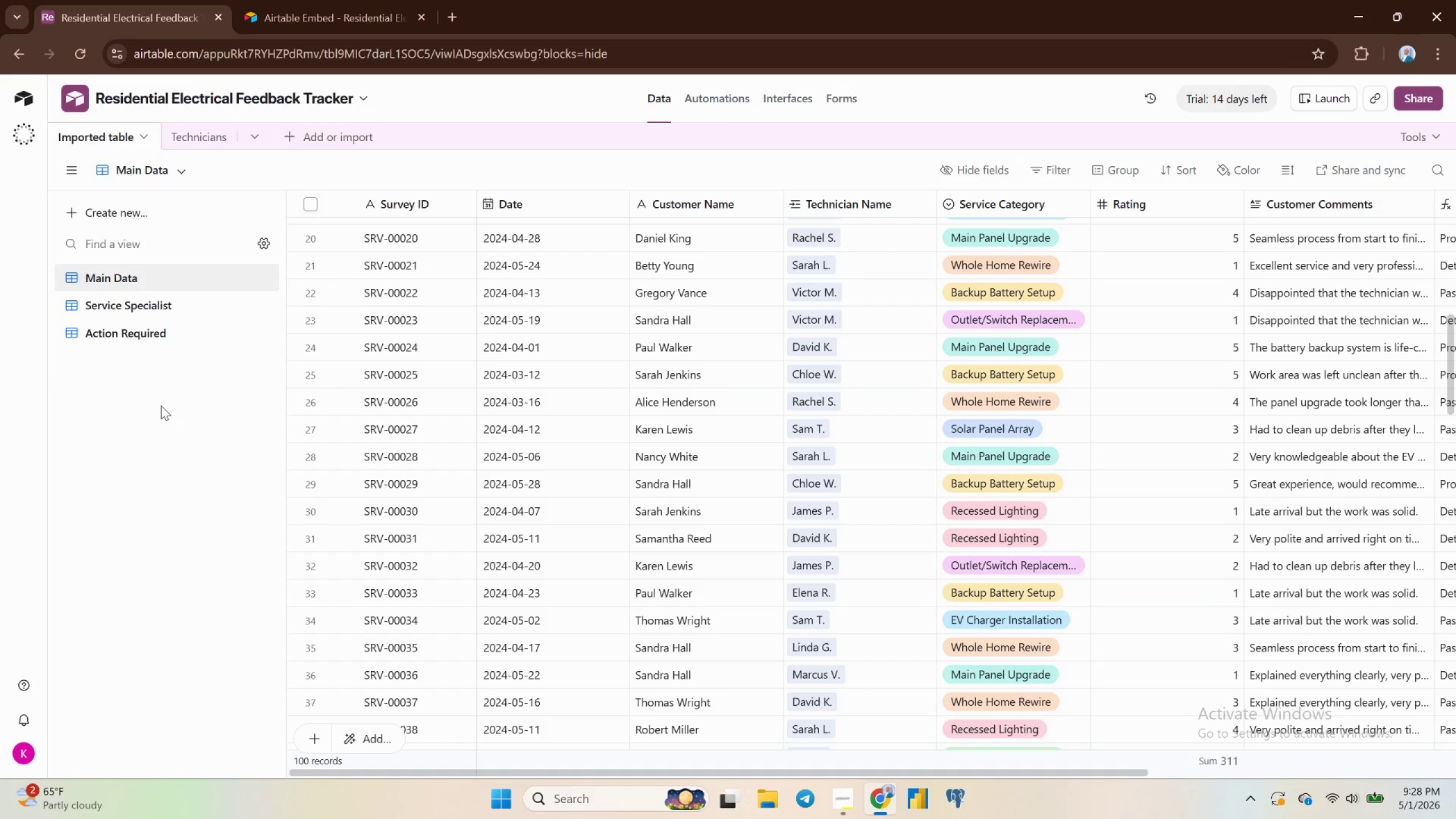 
left_click([158, 410])
 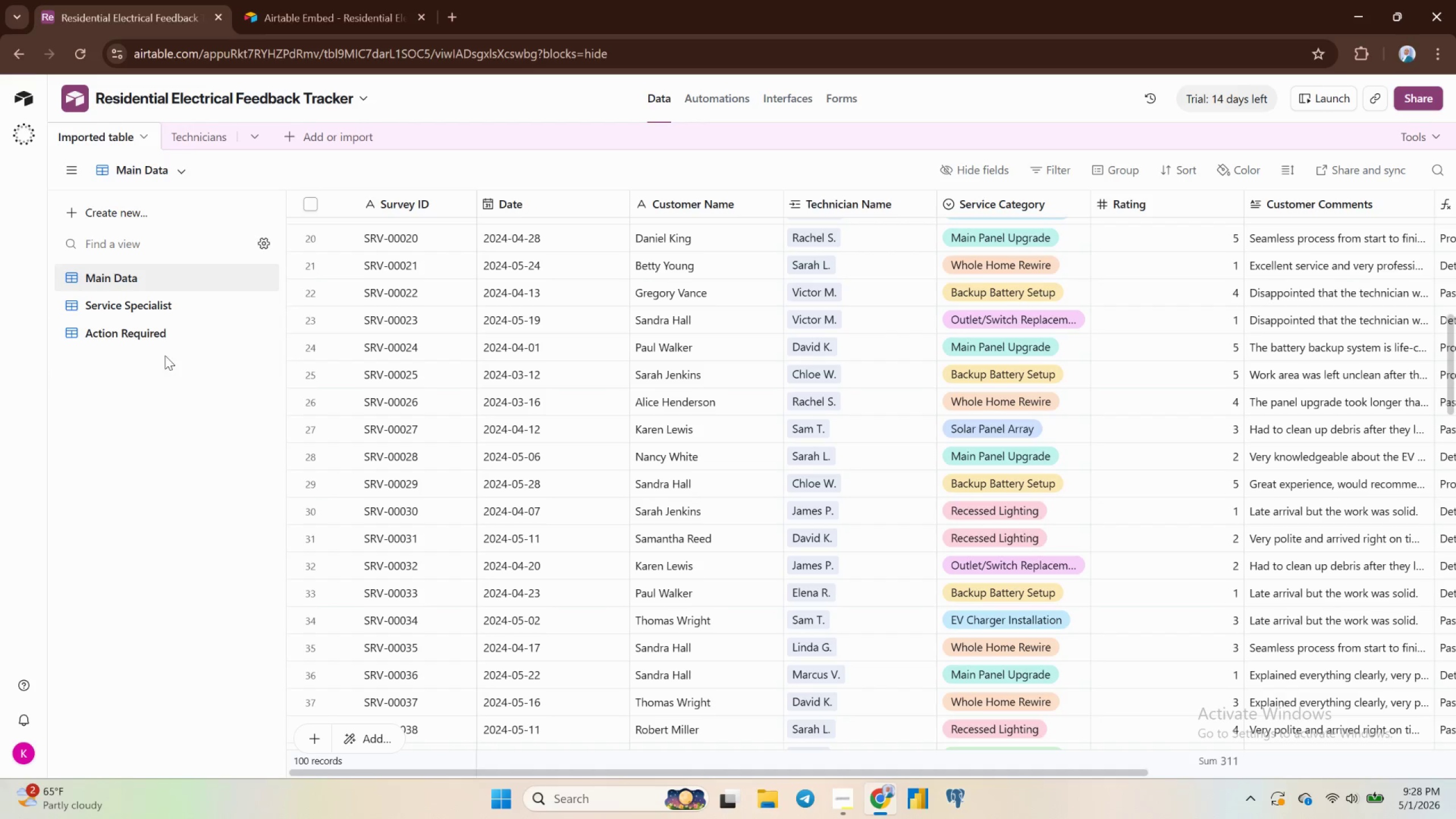 
wait(5.28)
 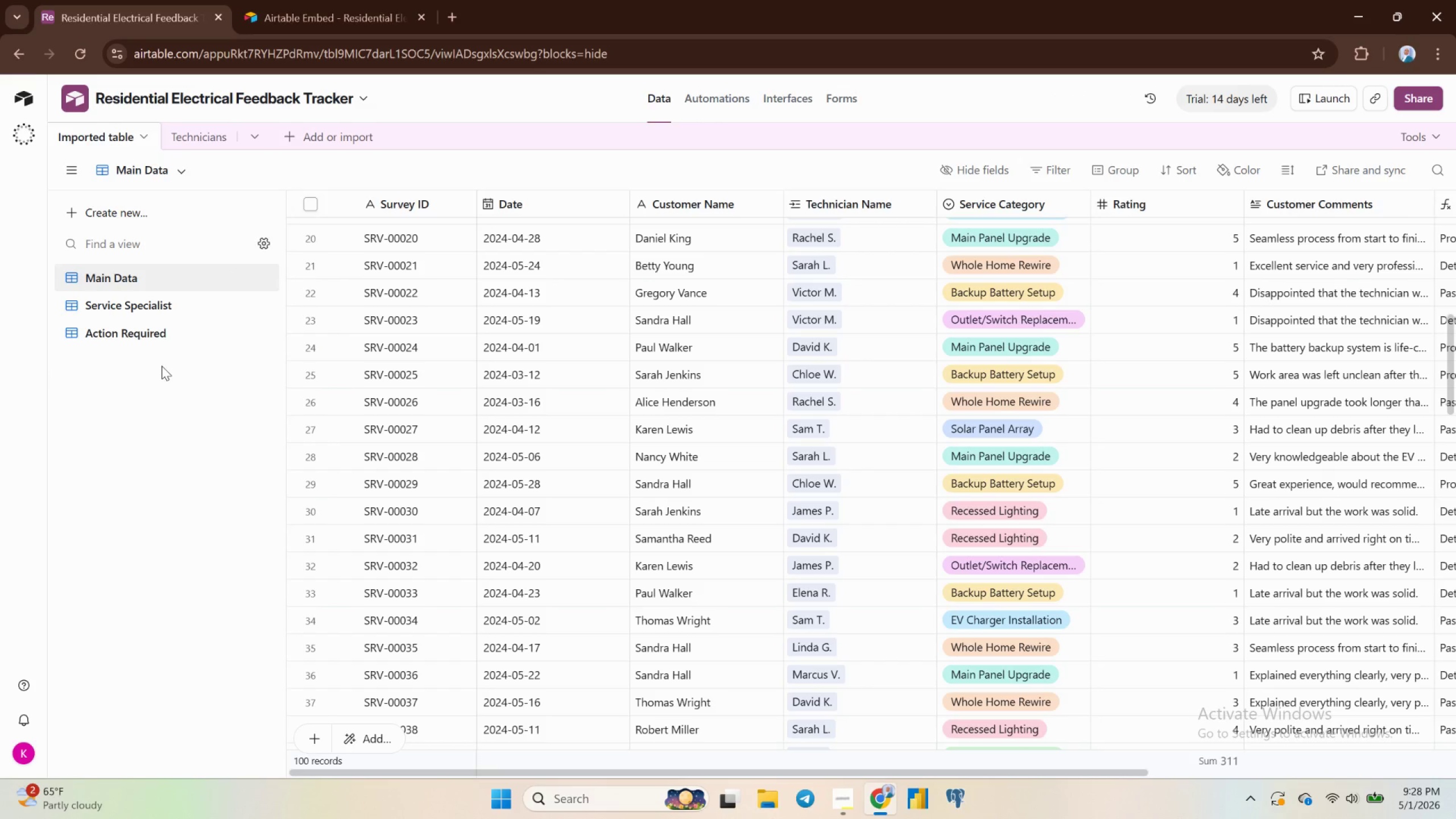 
left_click([180, 173])
 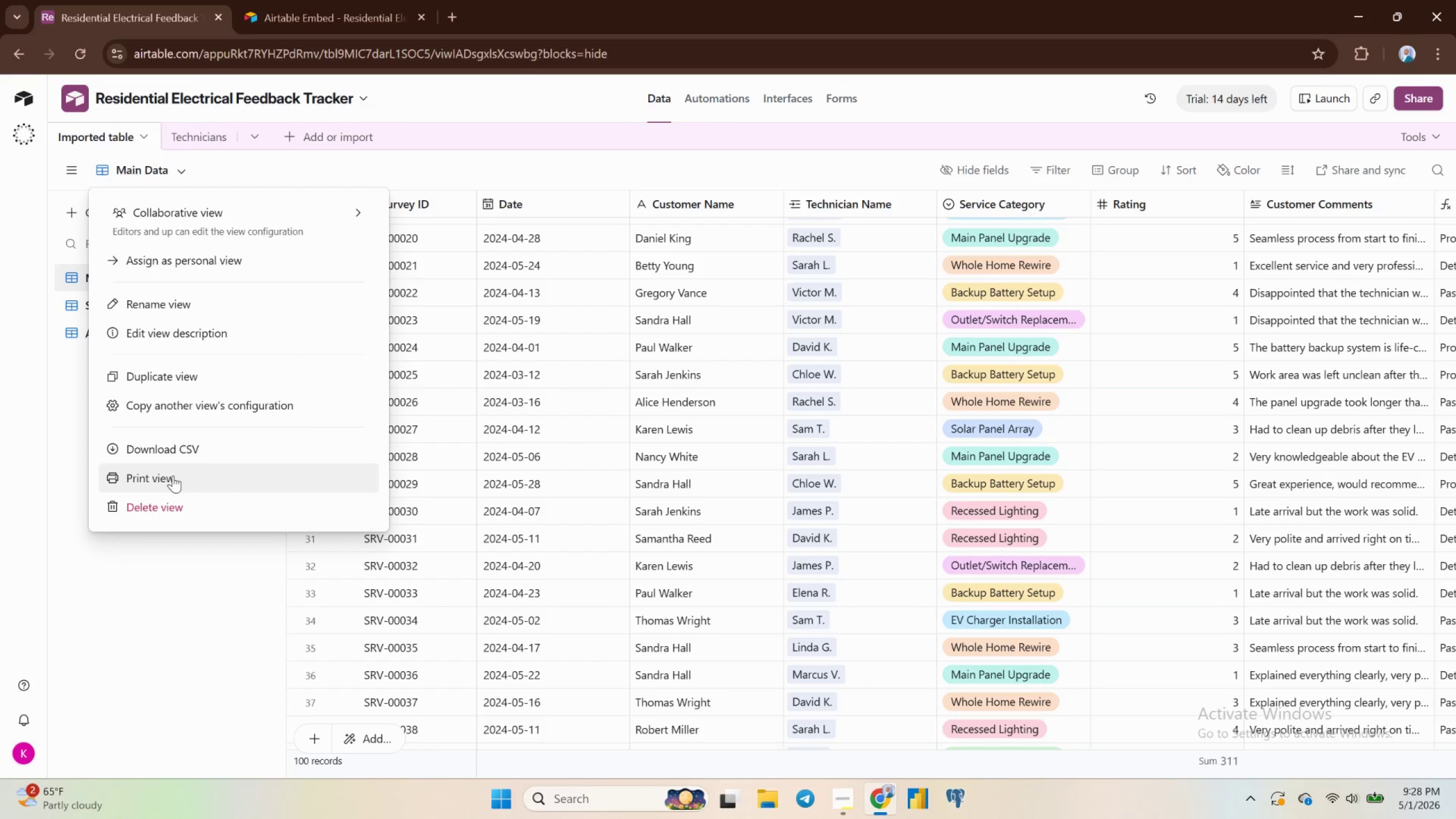 
wait(7.45)
 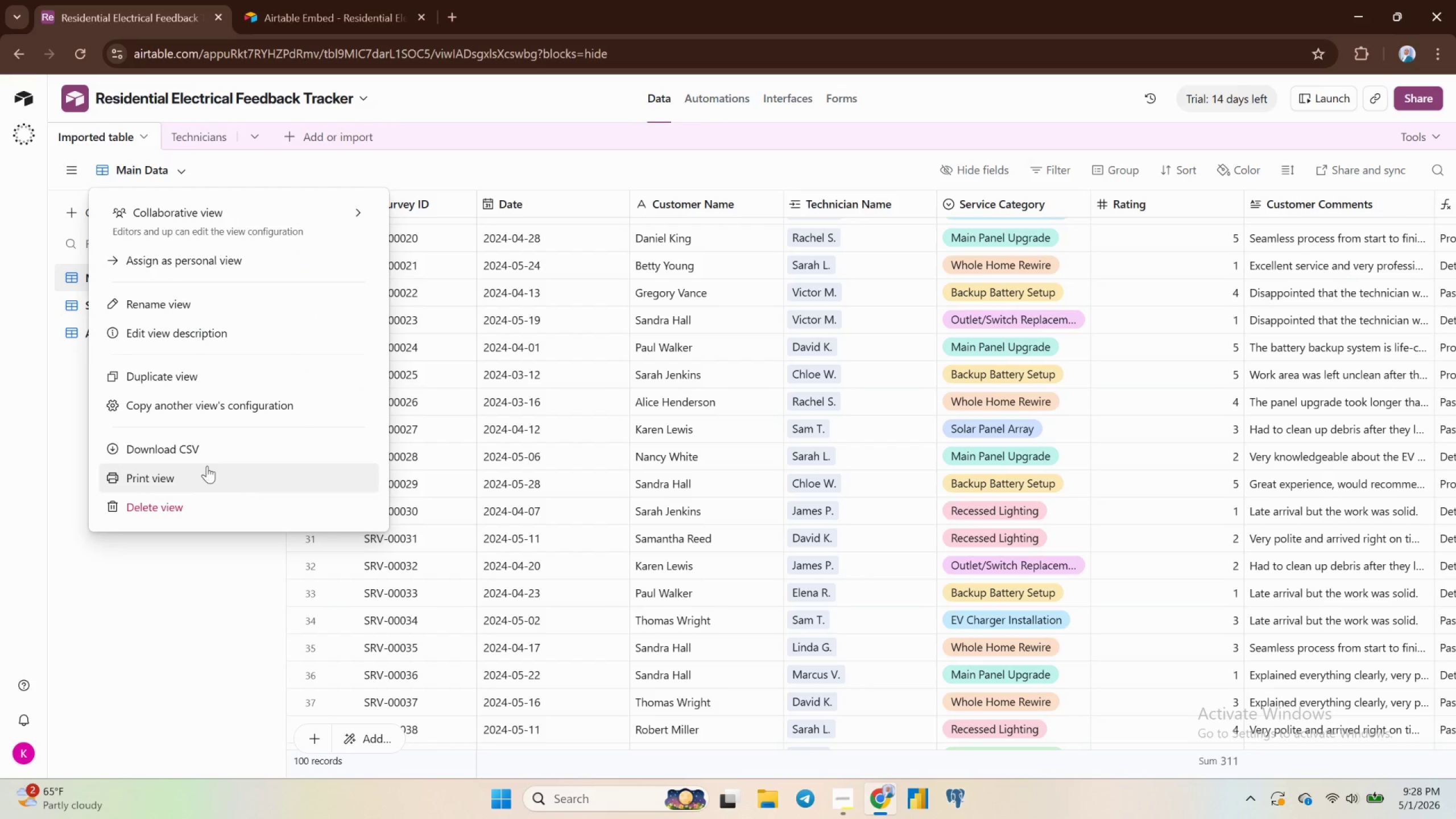 
left_click([172, 474])
 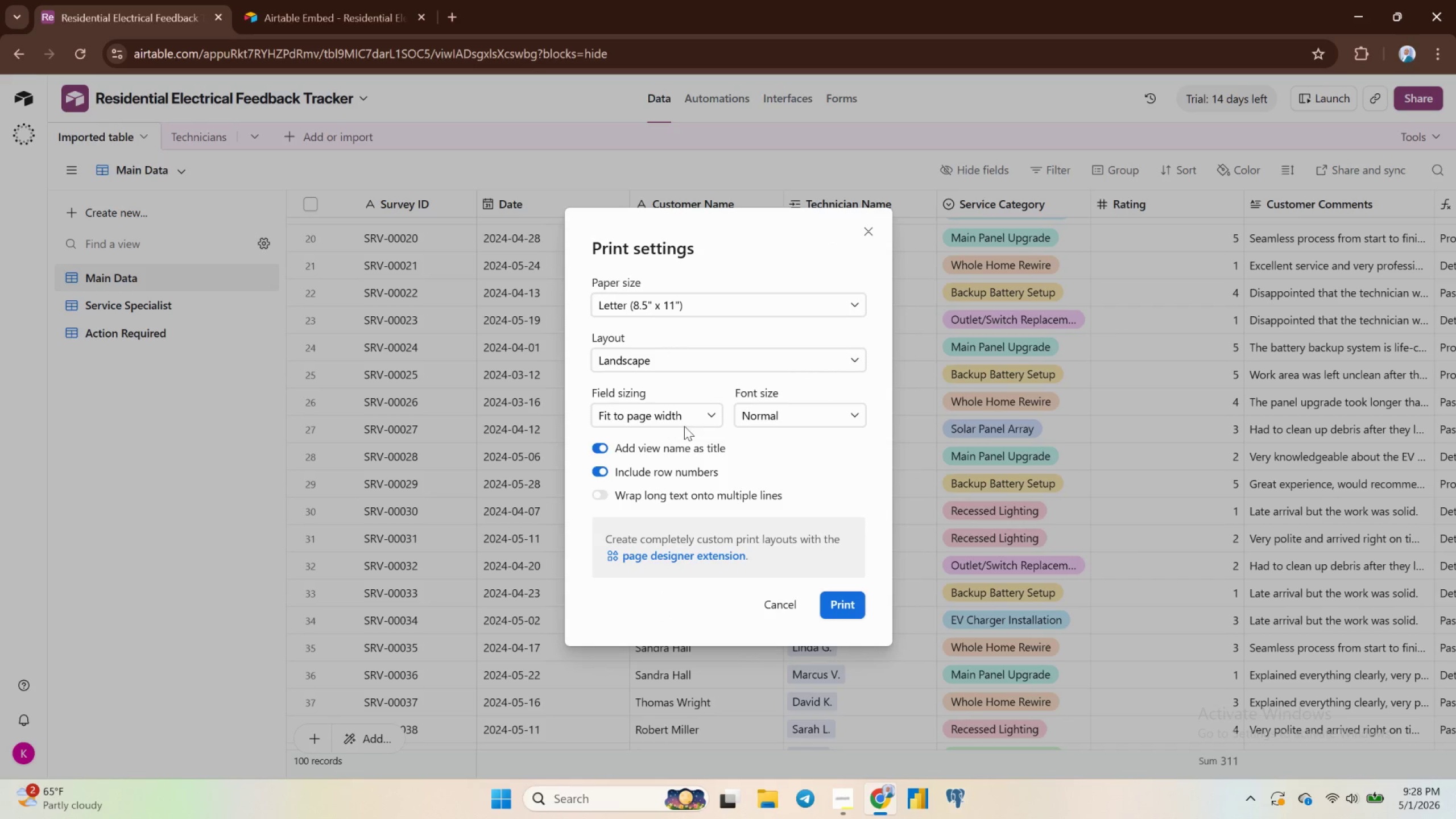 
left_click([842, 602])